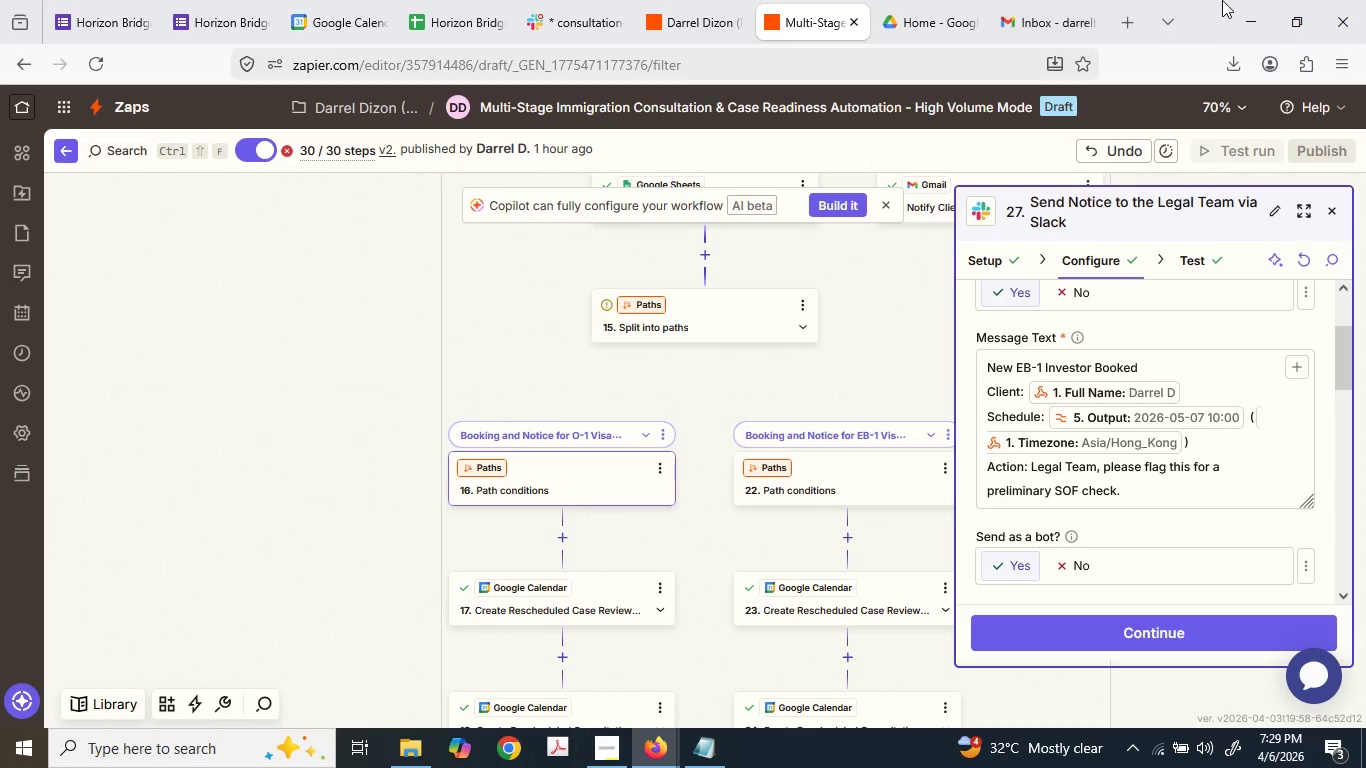 
left_click_drag(start_coordinate=[1220, 4], to_coordinate=[1364, 203])
 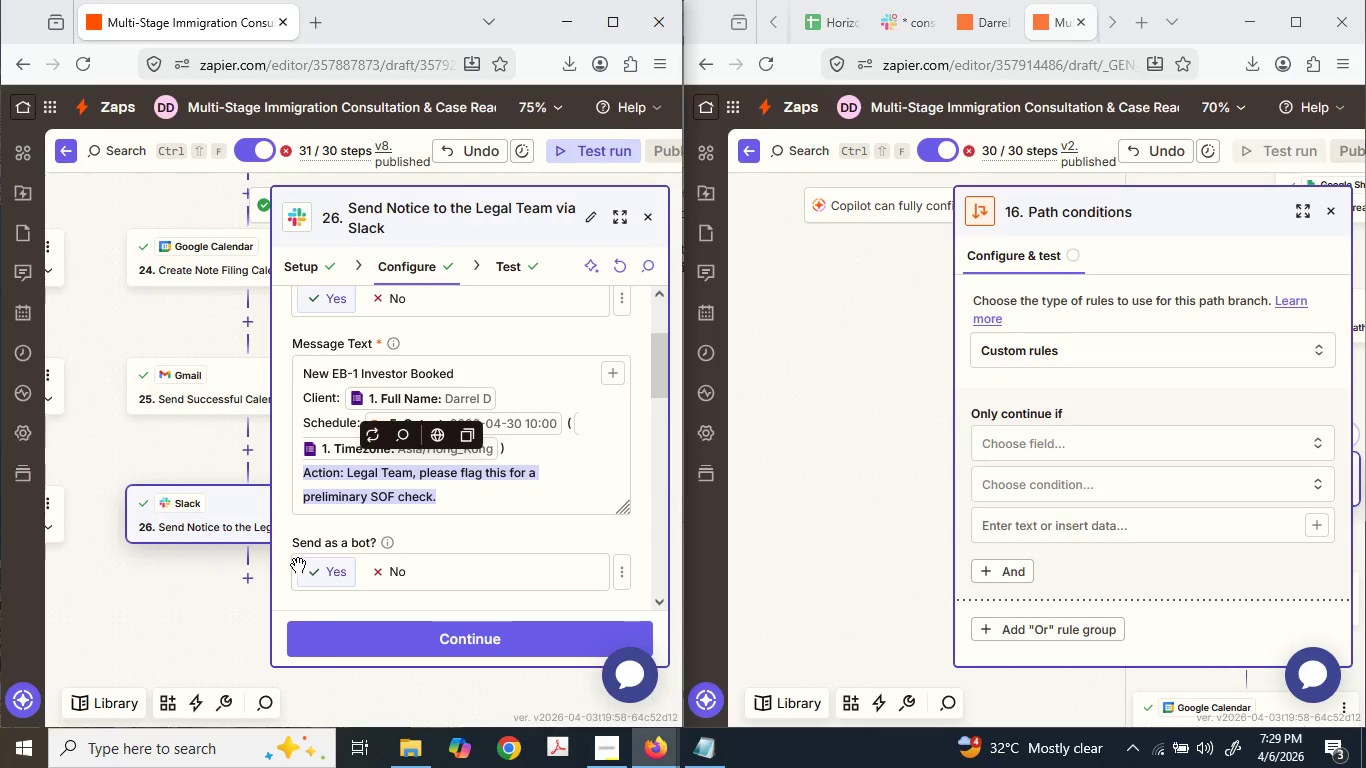 
left_click([166, 291])
 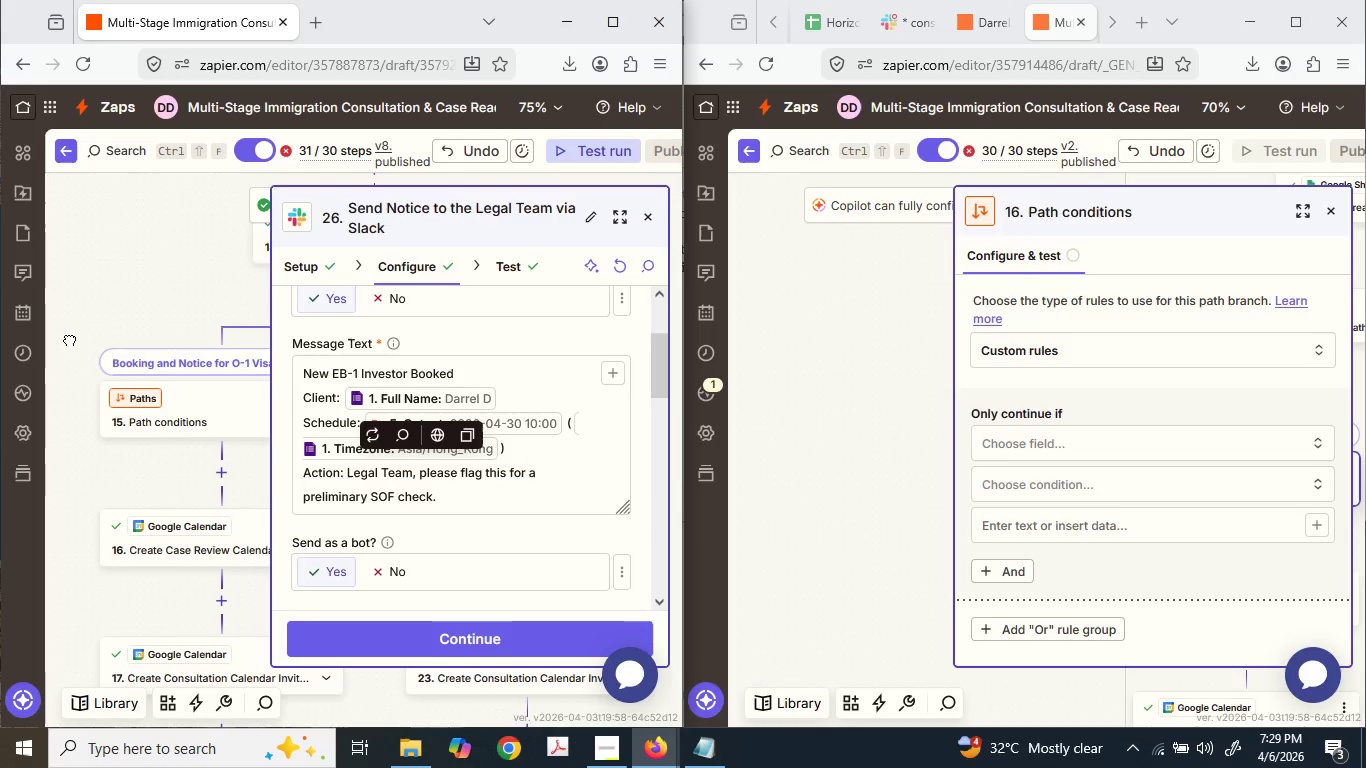 
left_click([201, 431])
 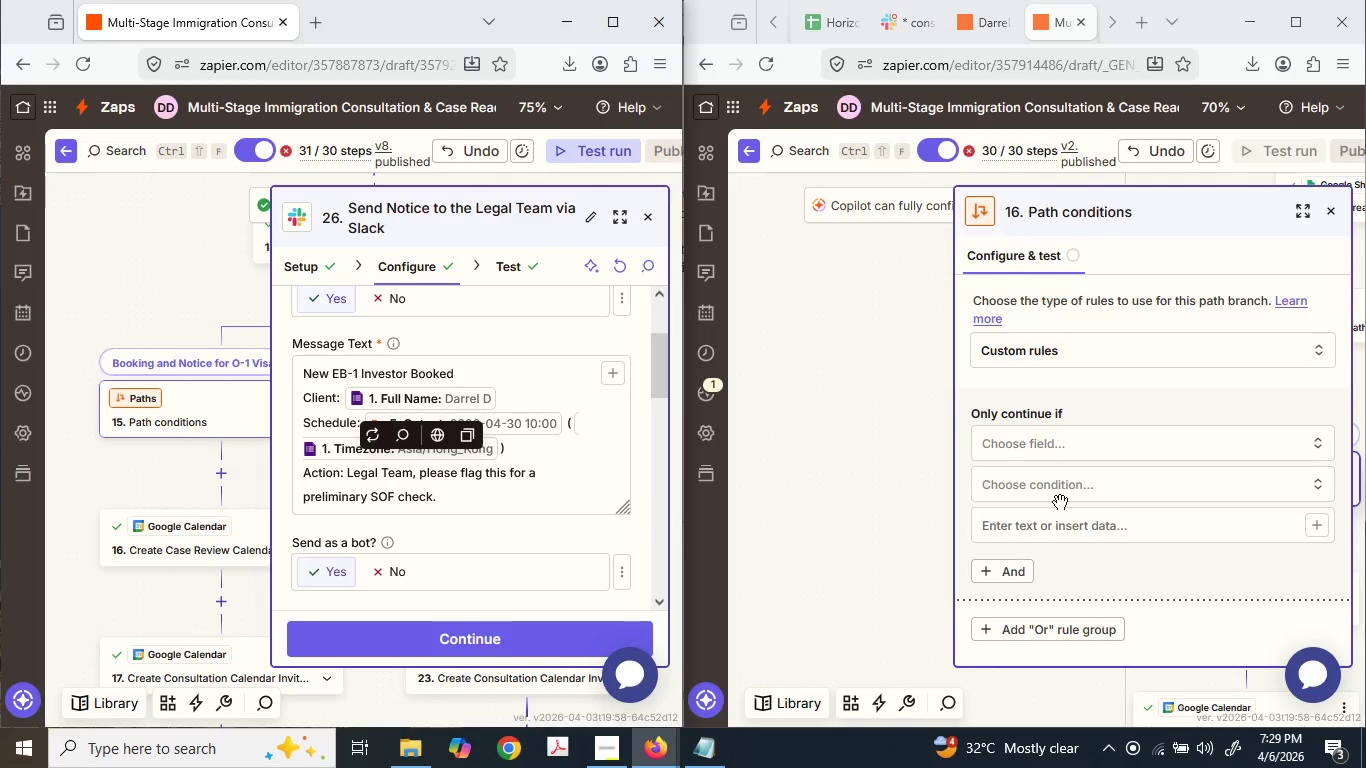 
mouse_move([1130, 442])
 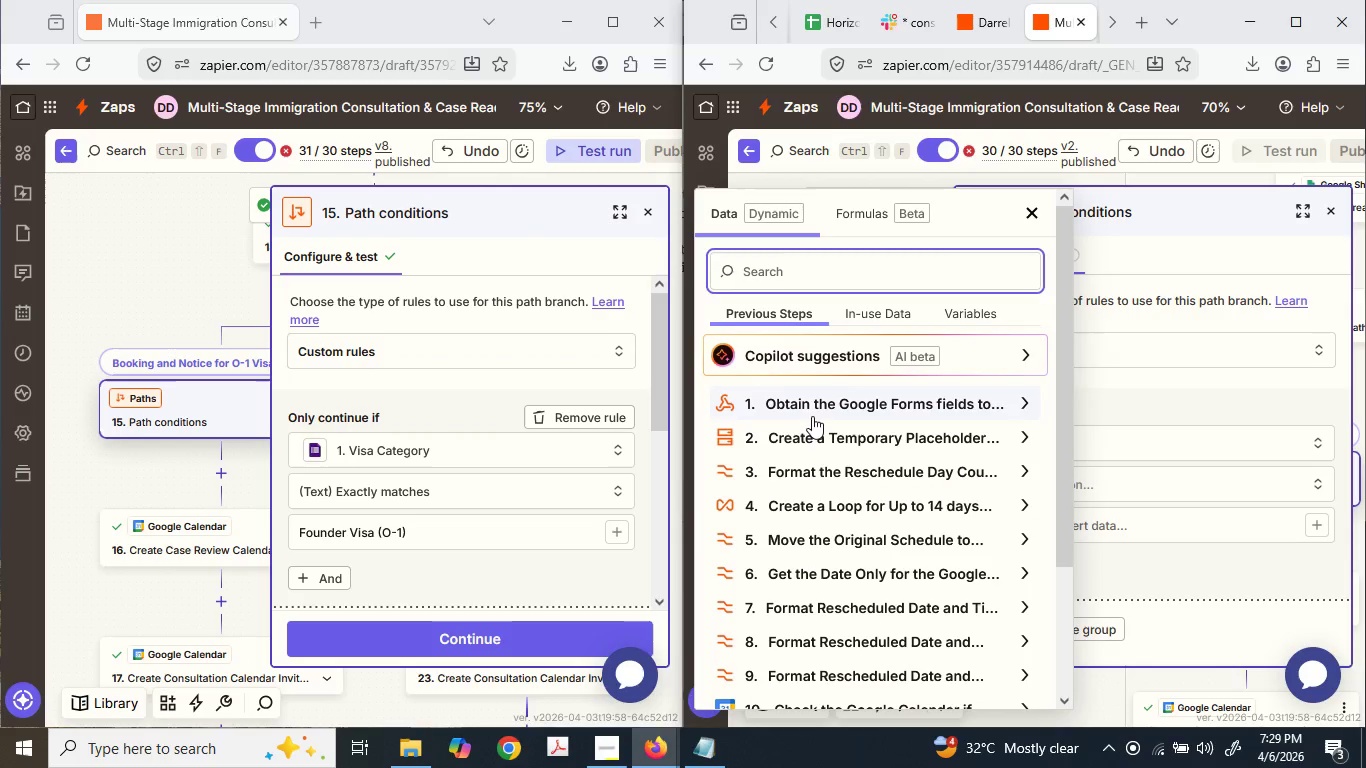 
left_click([812, 416])
 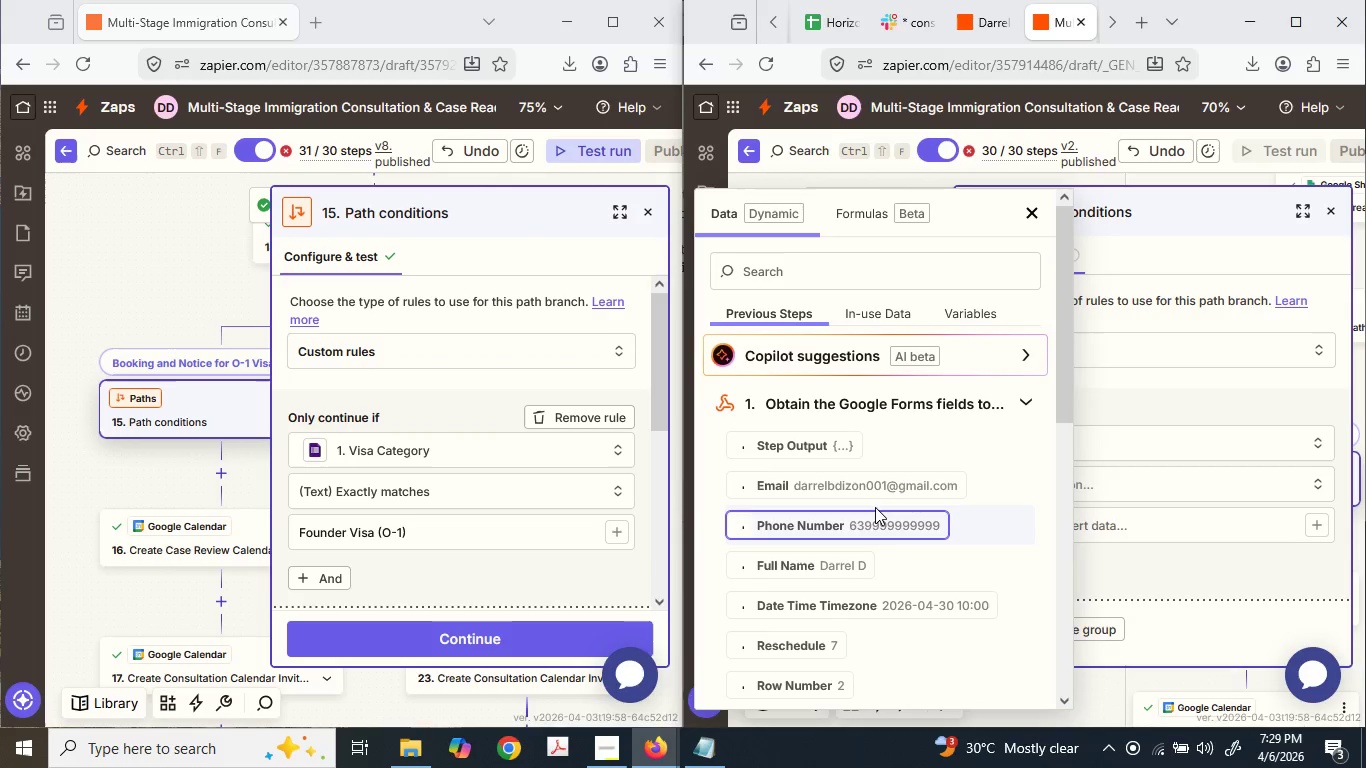 
scroll: coordinate [875, 507], scroll_direction: down, amount: 1.0
 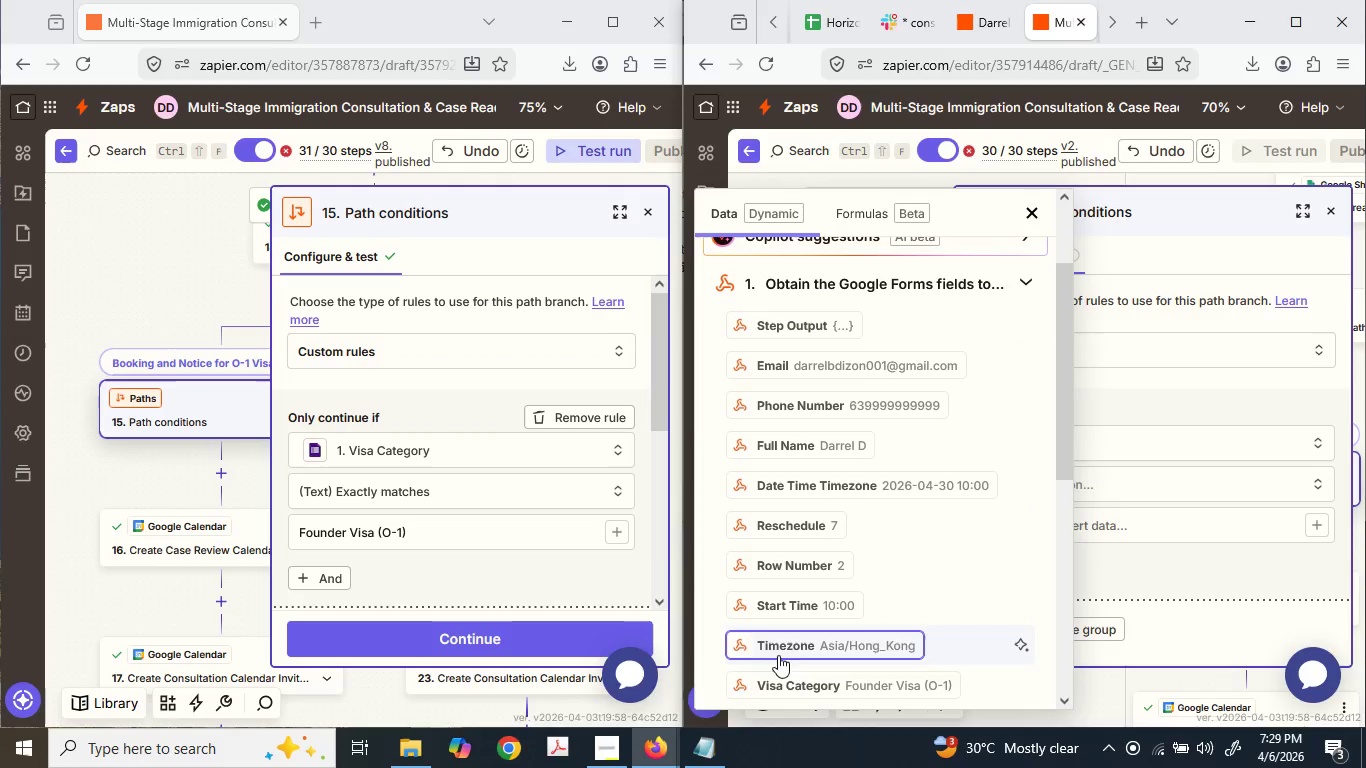 
left_click([783, 695])
 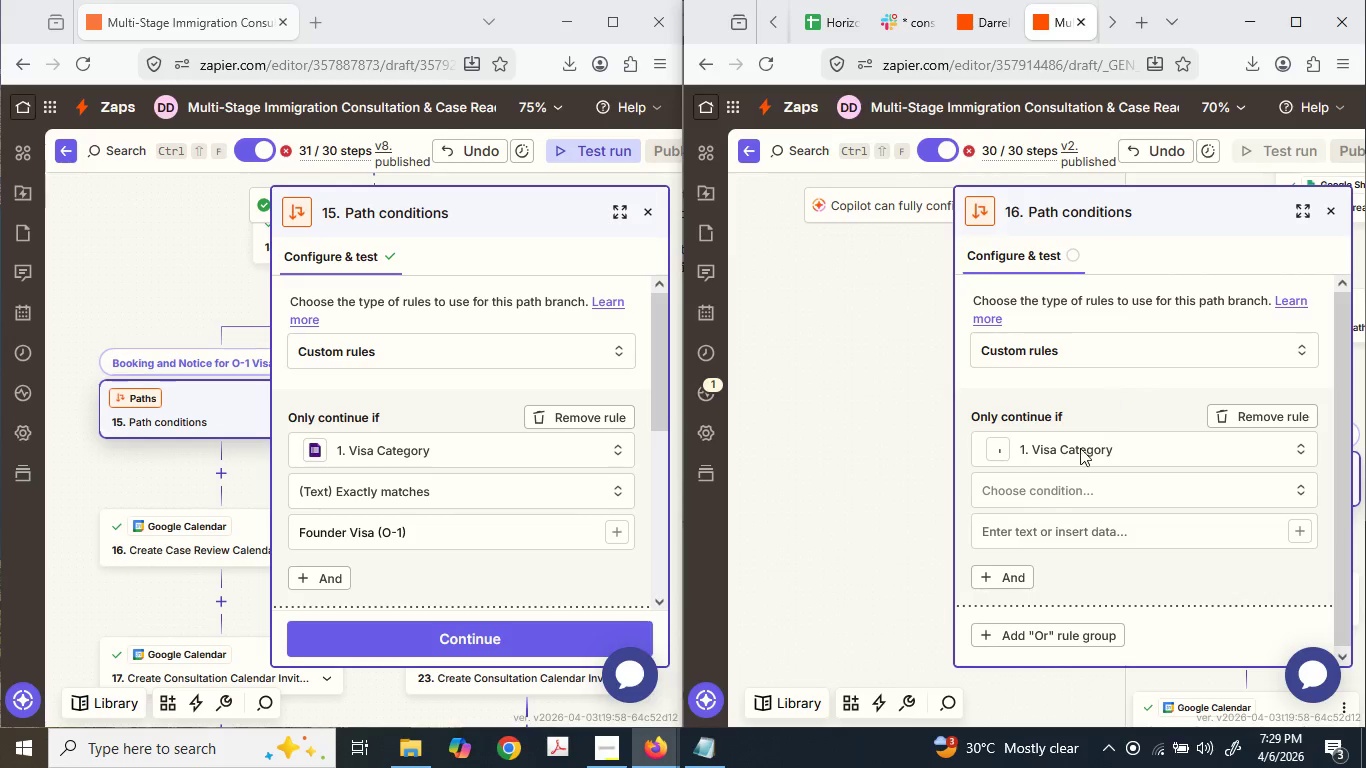 
left_click([1073, 487])
 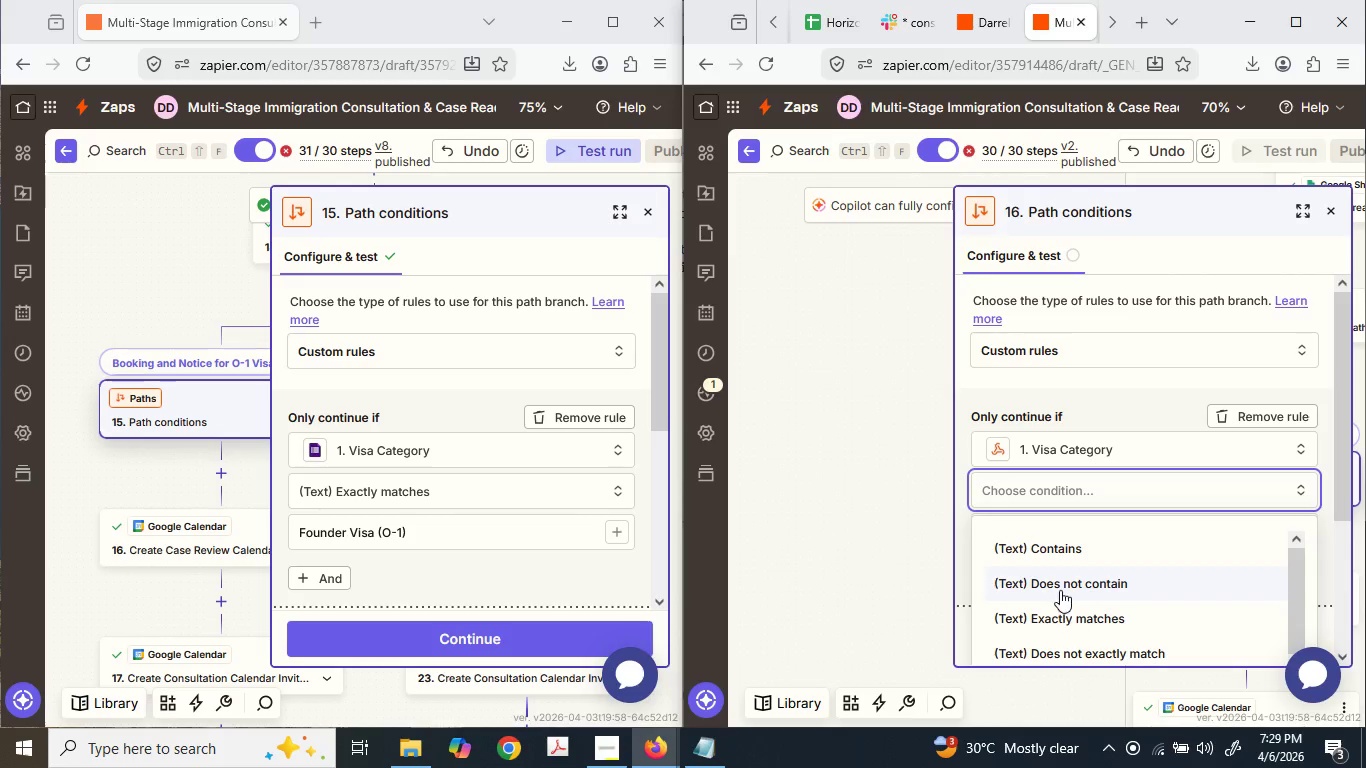 
left_click([1066, 622])
 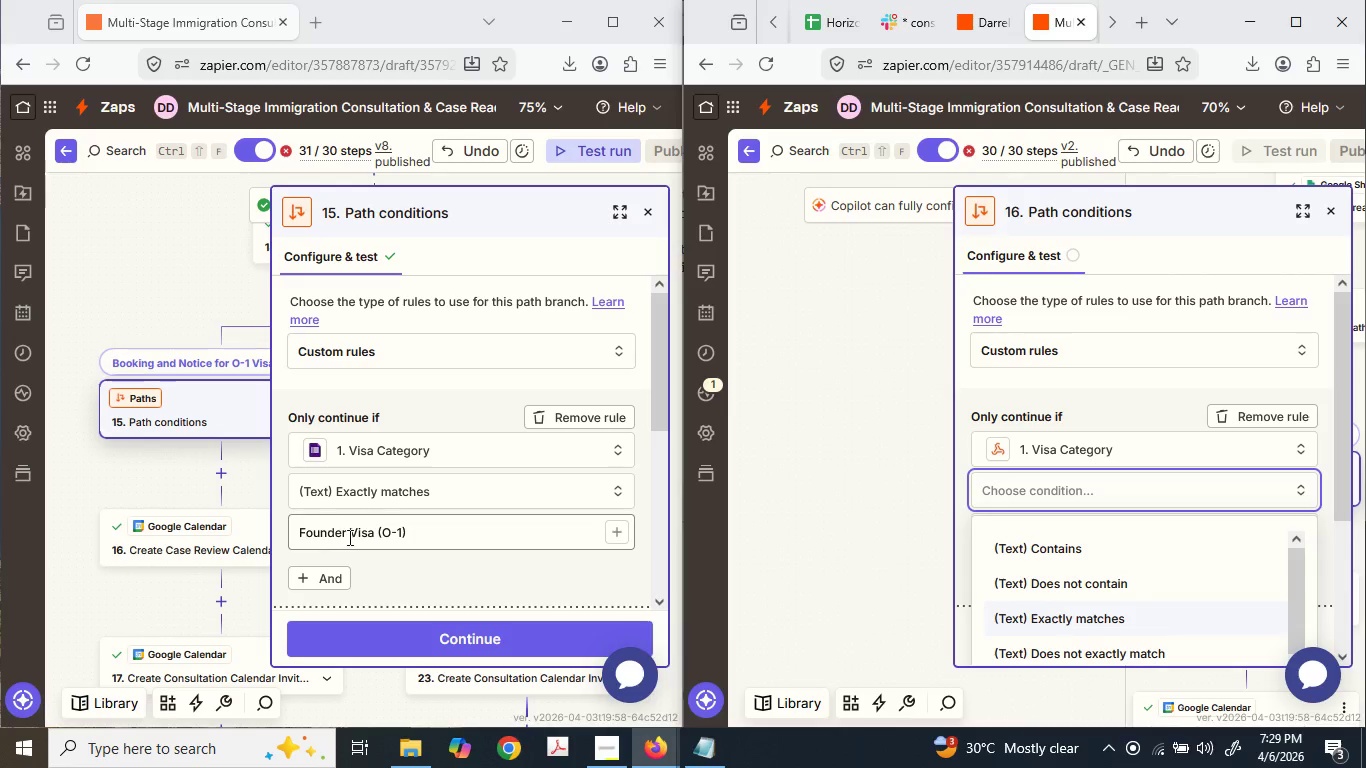 
double_click([350, 542])
 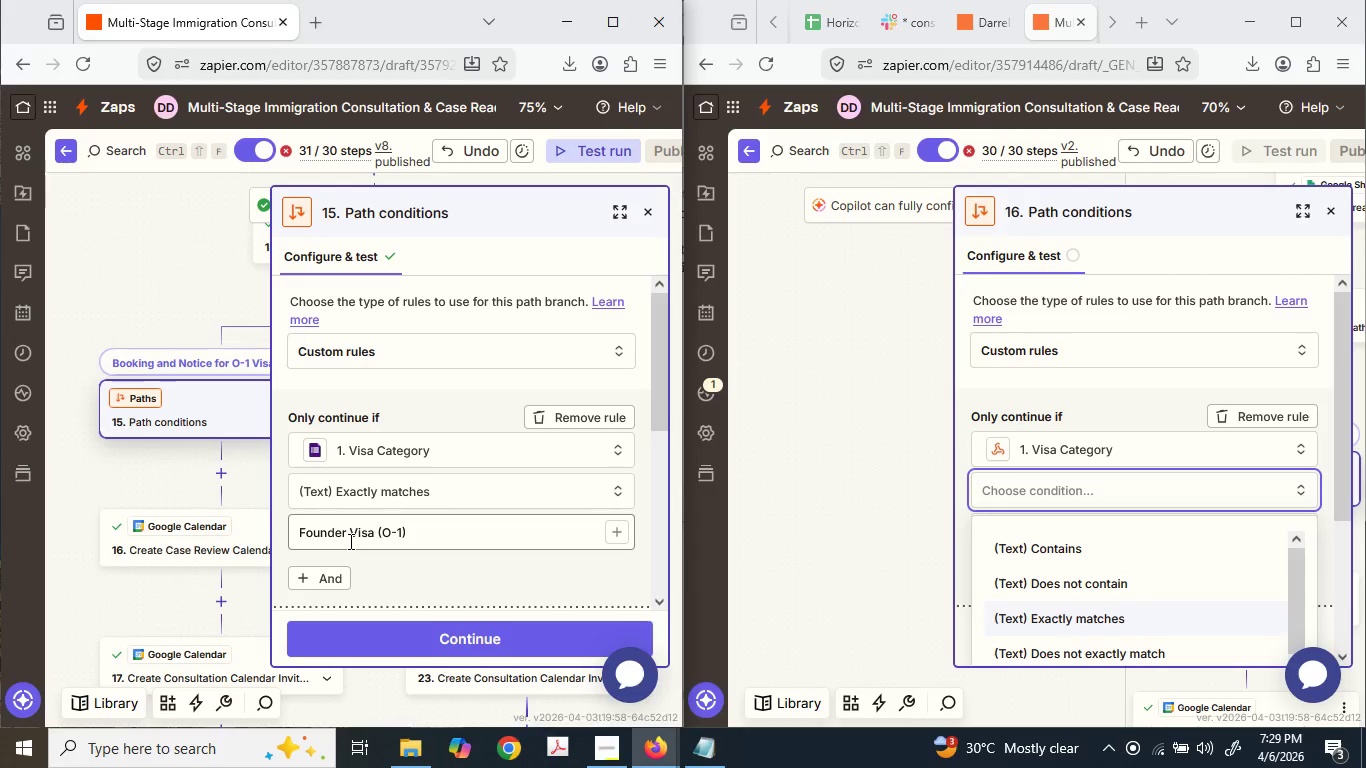 
triple_click([349, 541])
 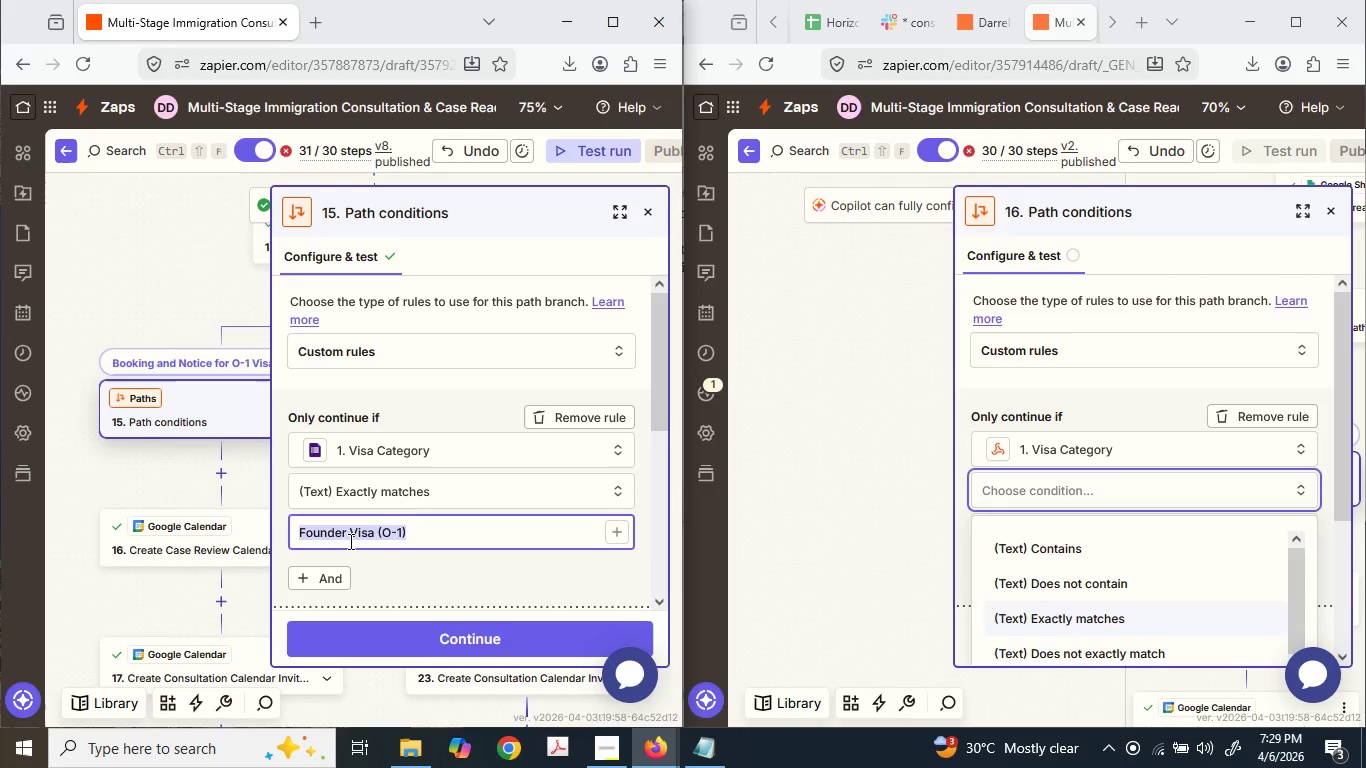 
triple_click([349, 541])
 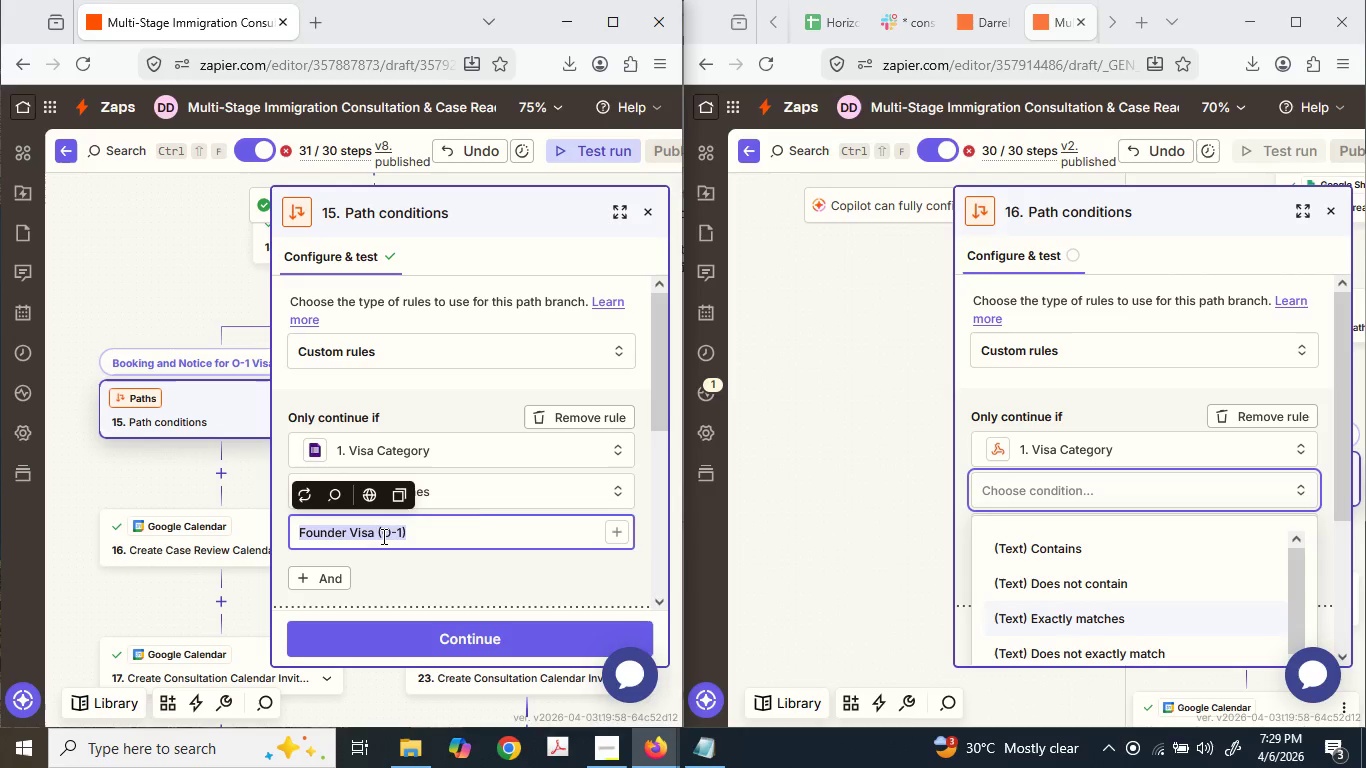 
key(Control+C)
 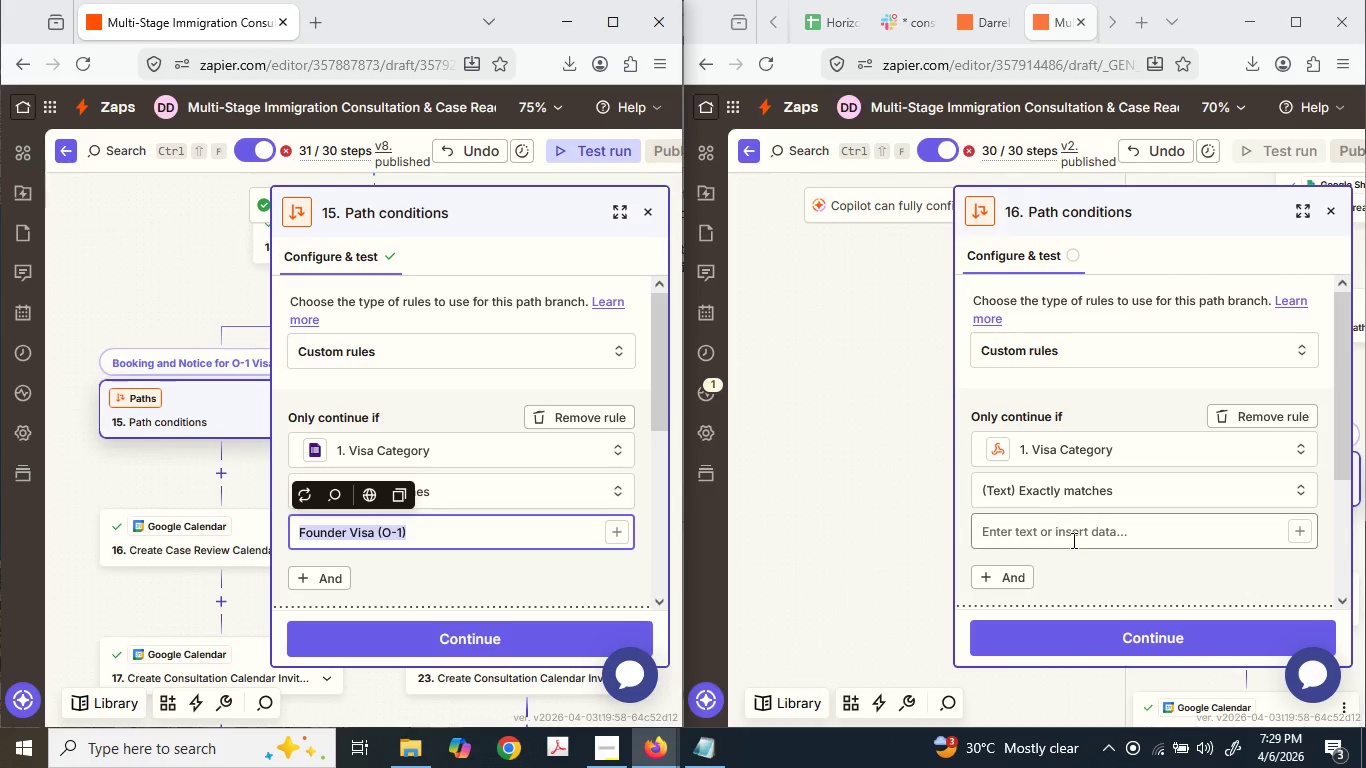 
left_click([1072, 541])
 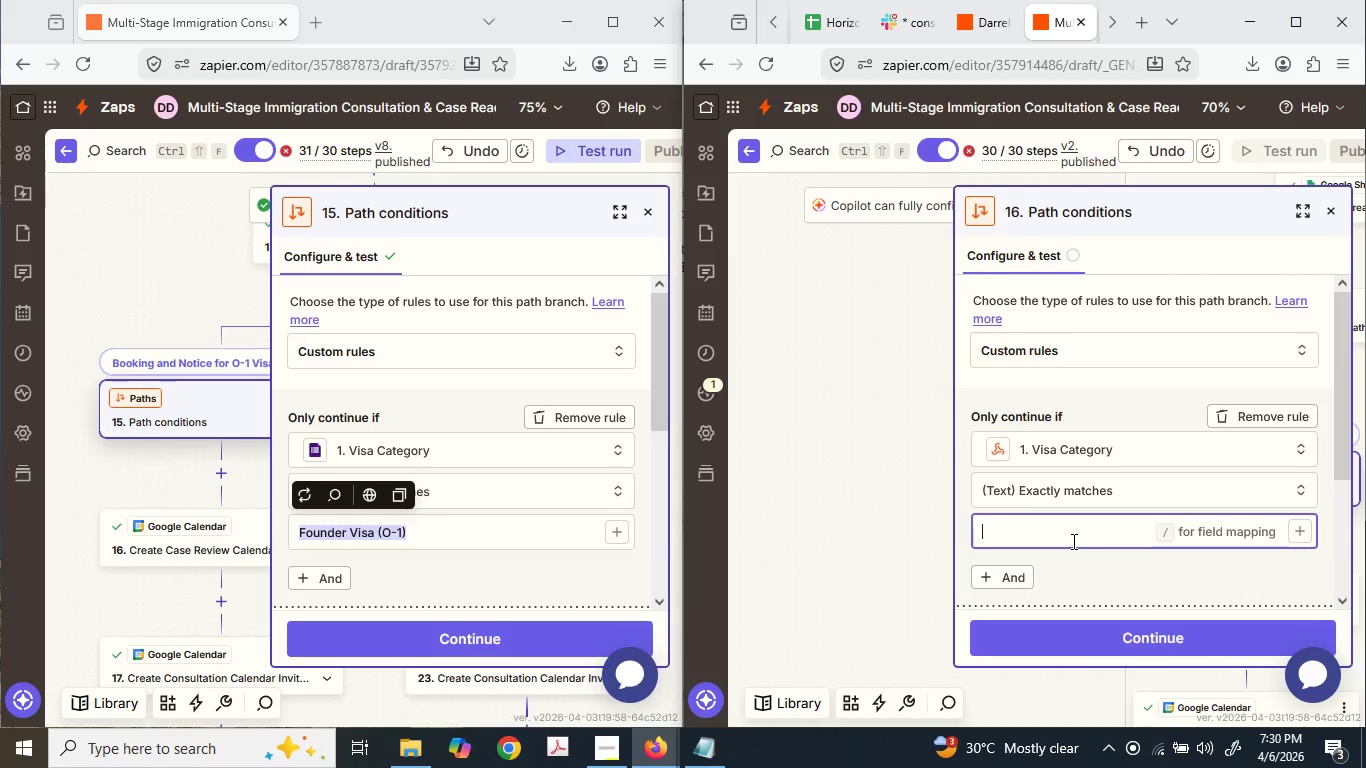 
key(Control+ControlLeft)
 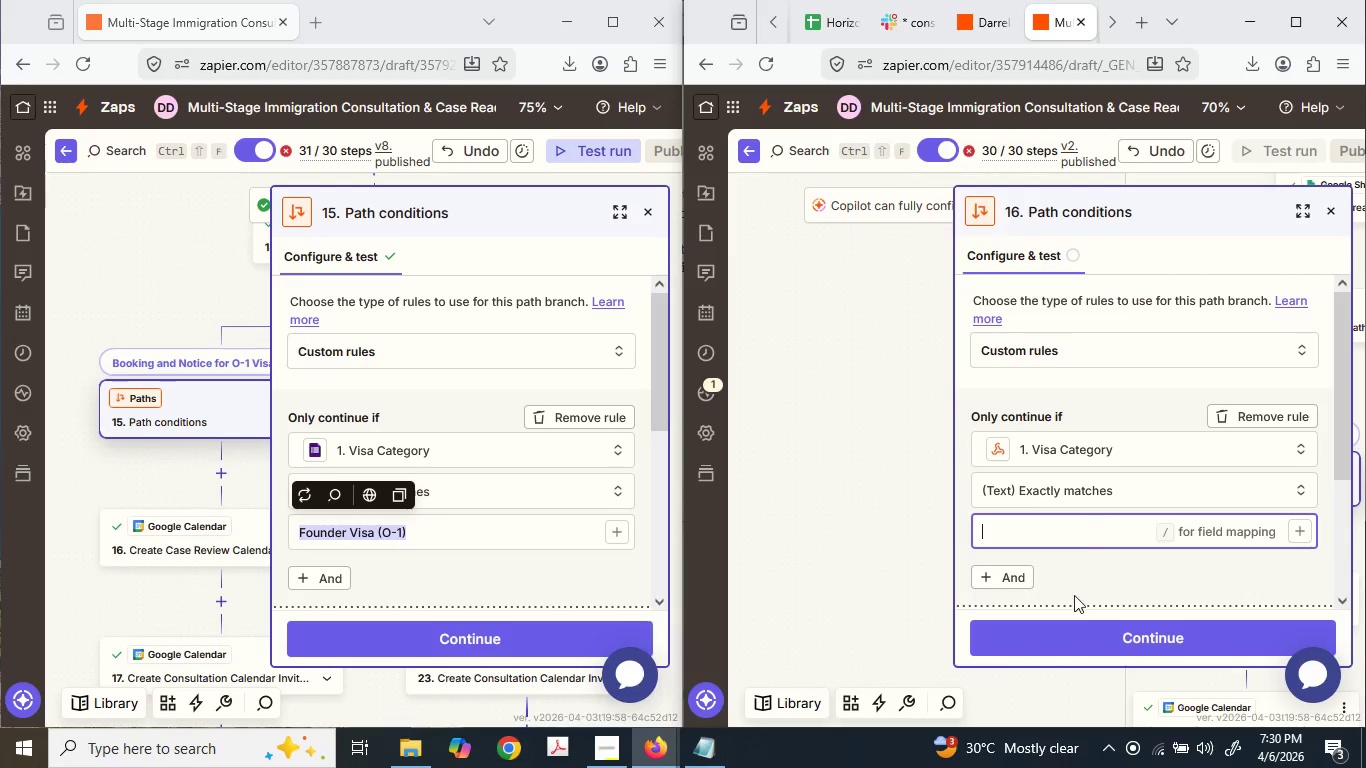 
key(Control+V)
 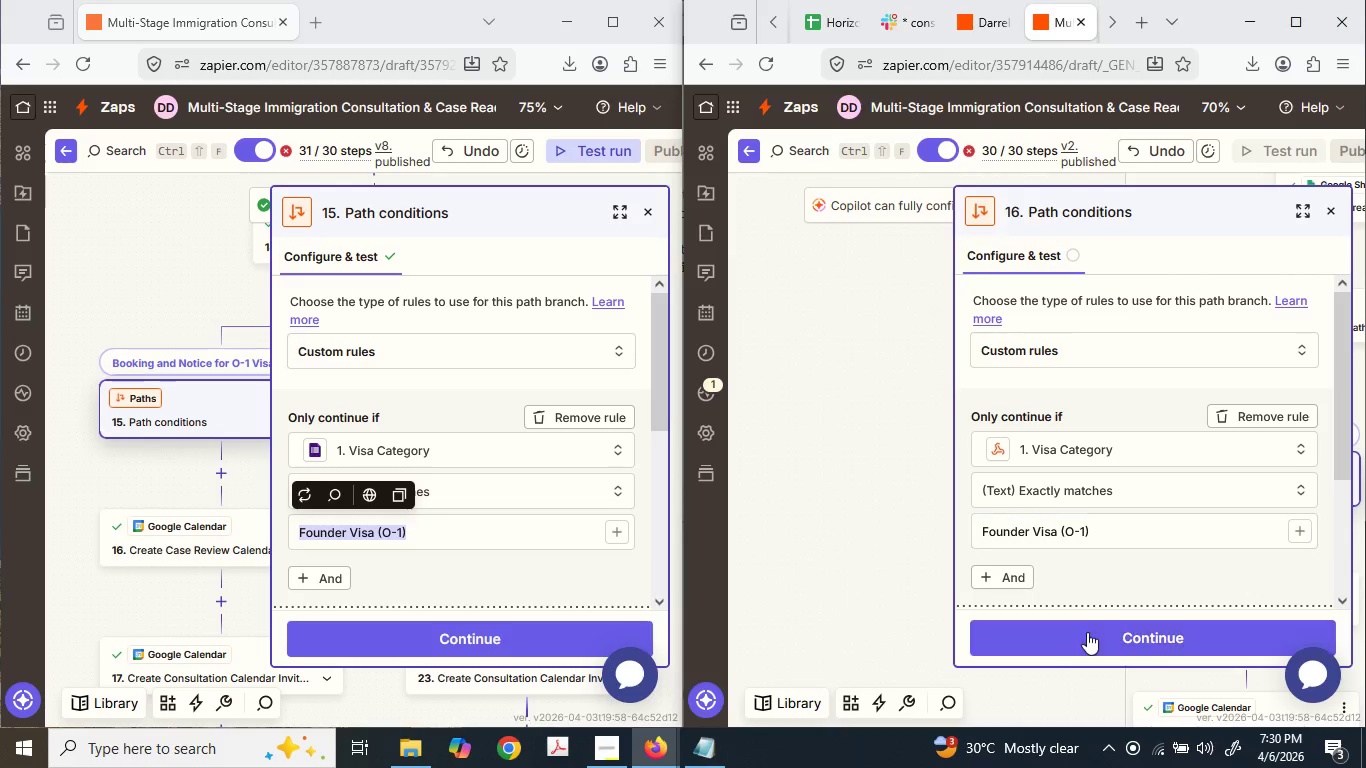 
scroll: coordinate [1119, 560], scroll_direction: down, amount: 1.0
 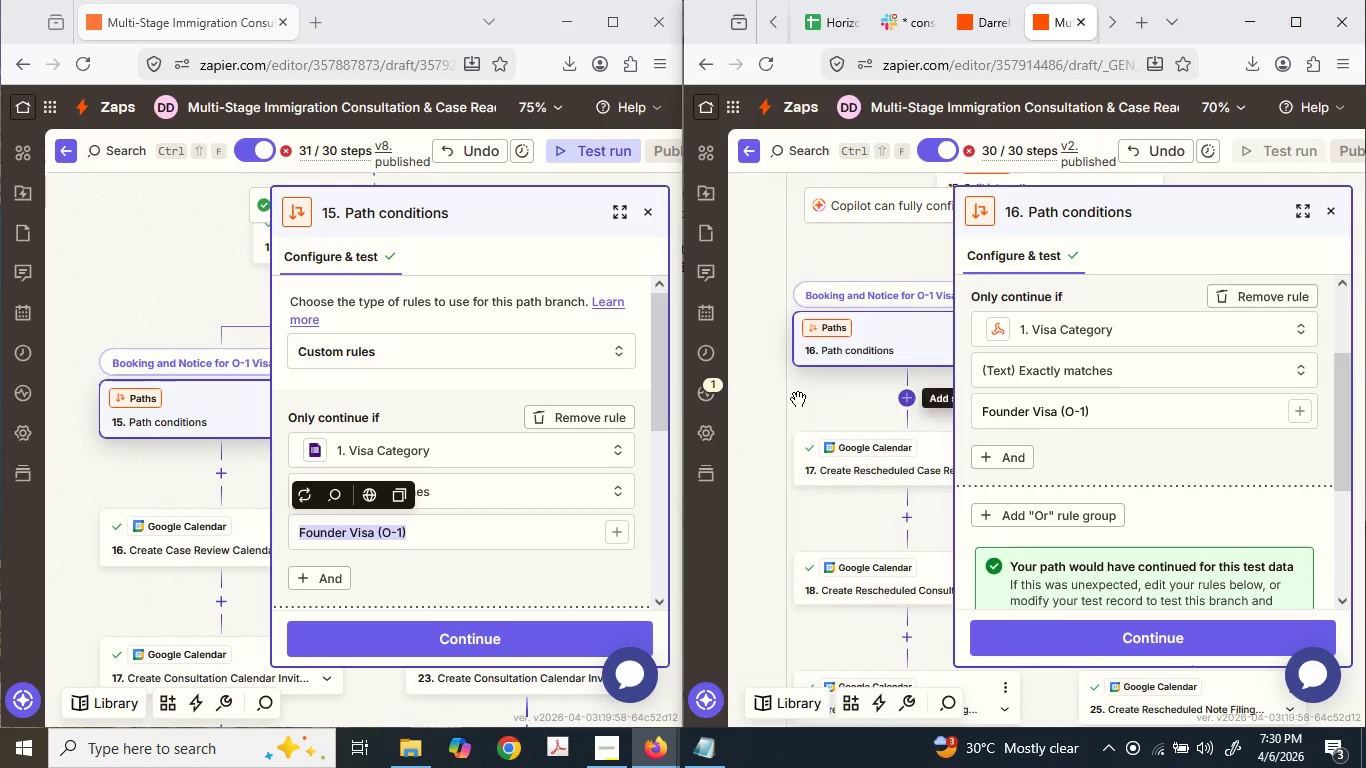 
scroll: coordinate [918, 337], scroll_direction: up, amount: 1.0
 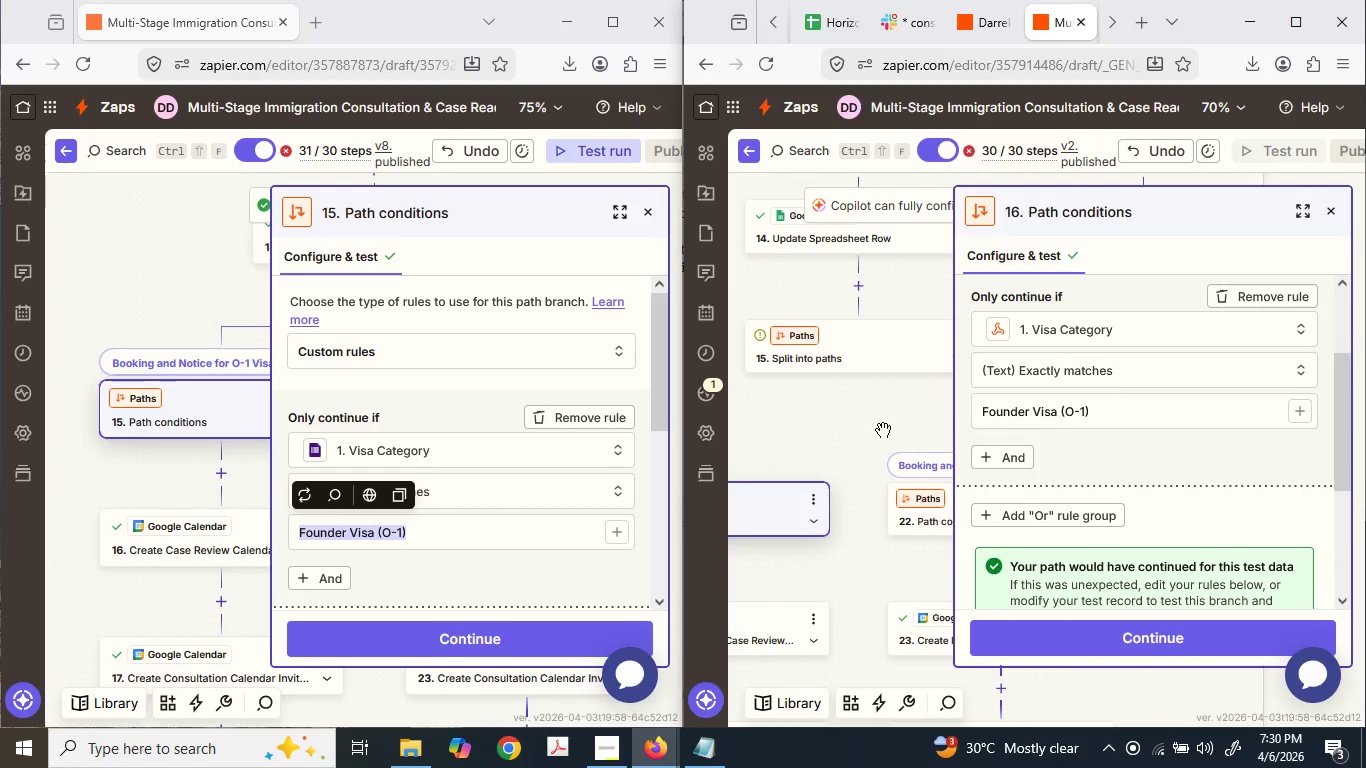 
mouse_move([898, 511])
 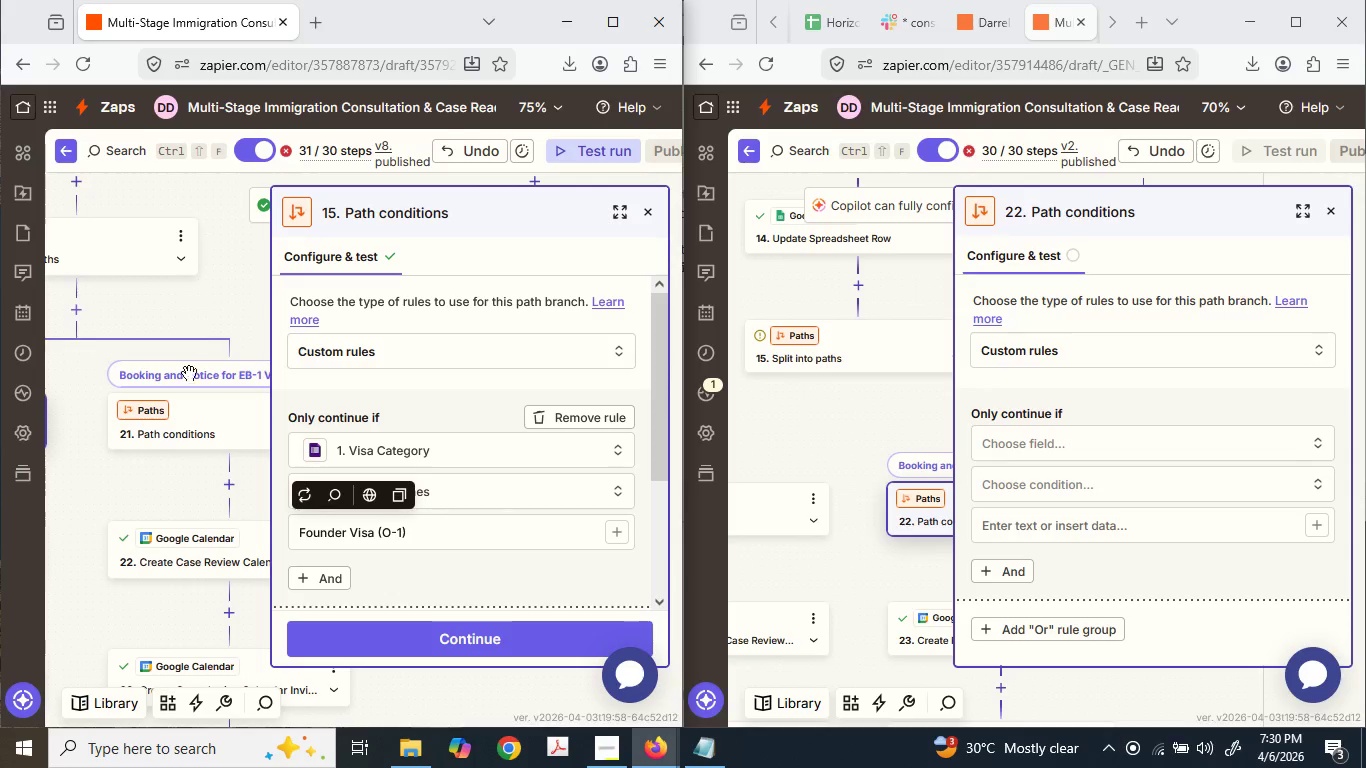 
left_click([181, 425])
 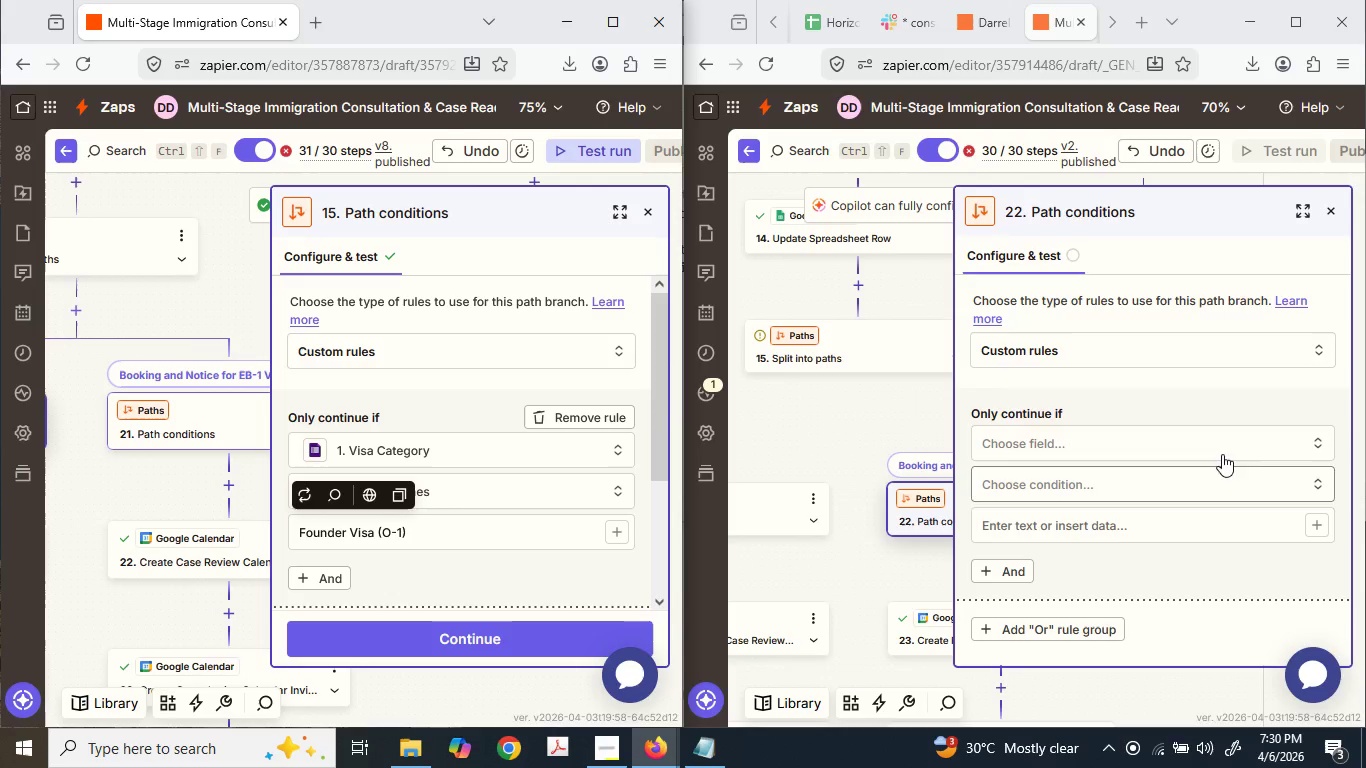 
mouse_move([1201, 454])
 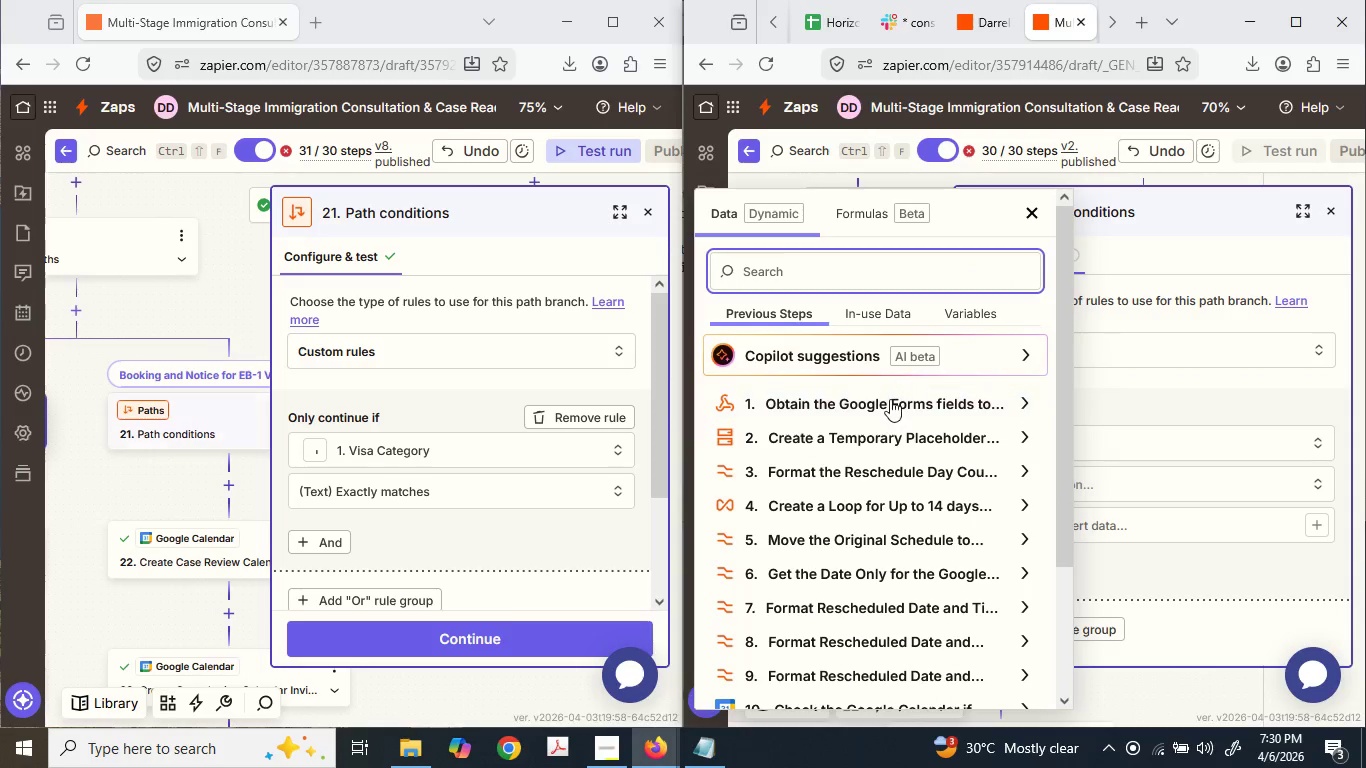 
left_click([890, 398])
 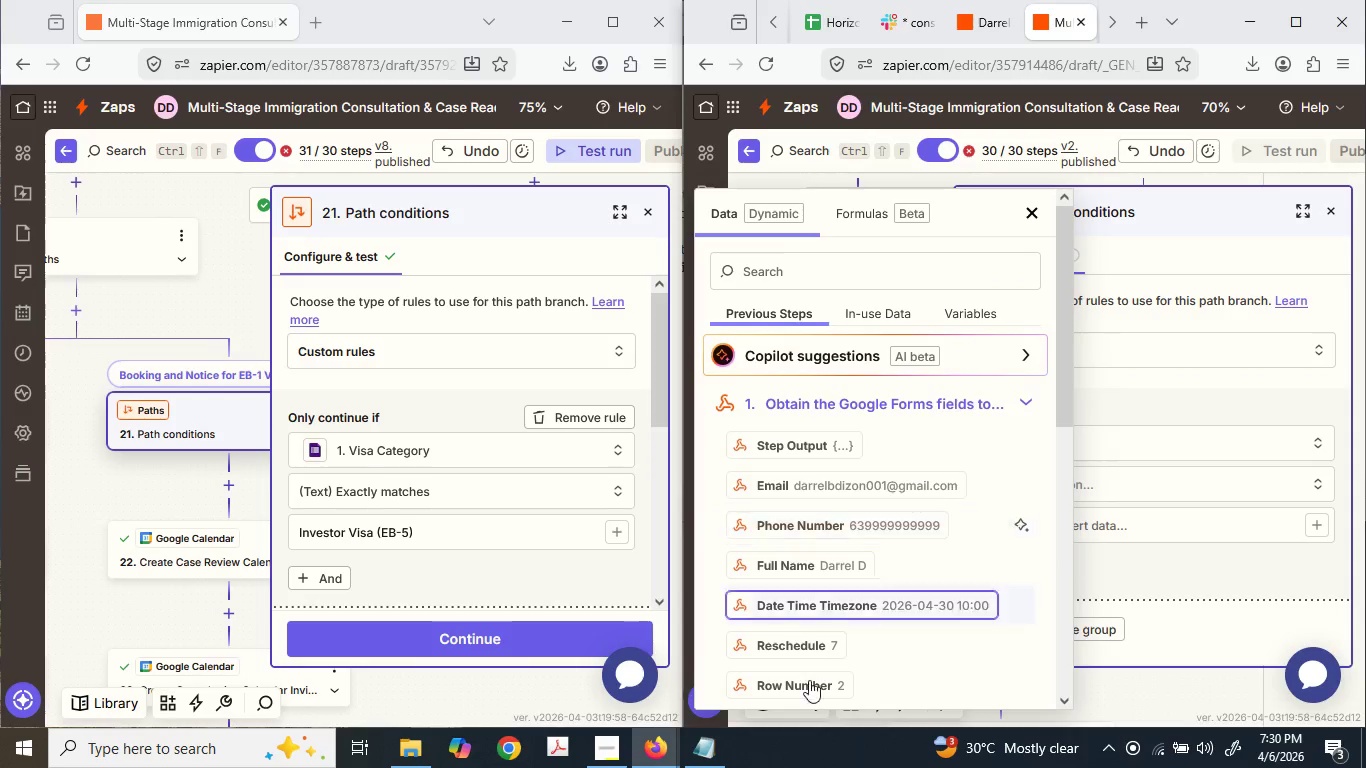 
scroll: coordinate [817, 673], scroll_direction: down, amount: 2.0
 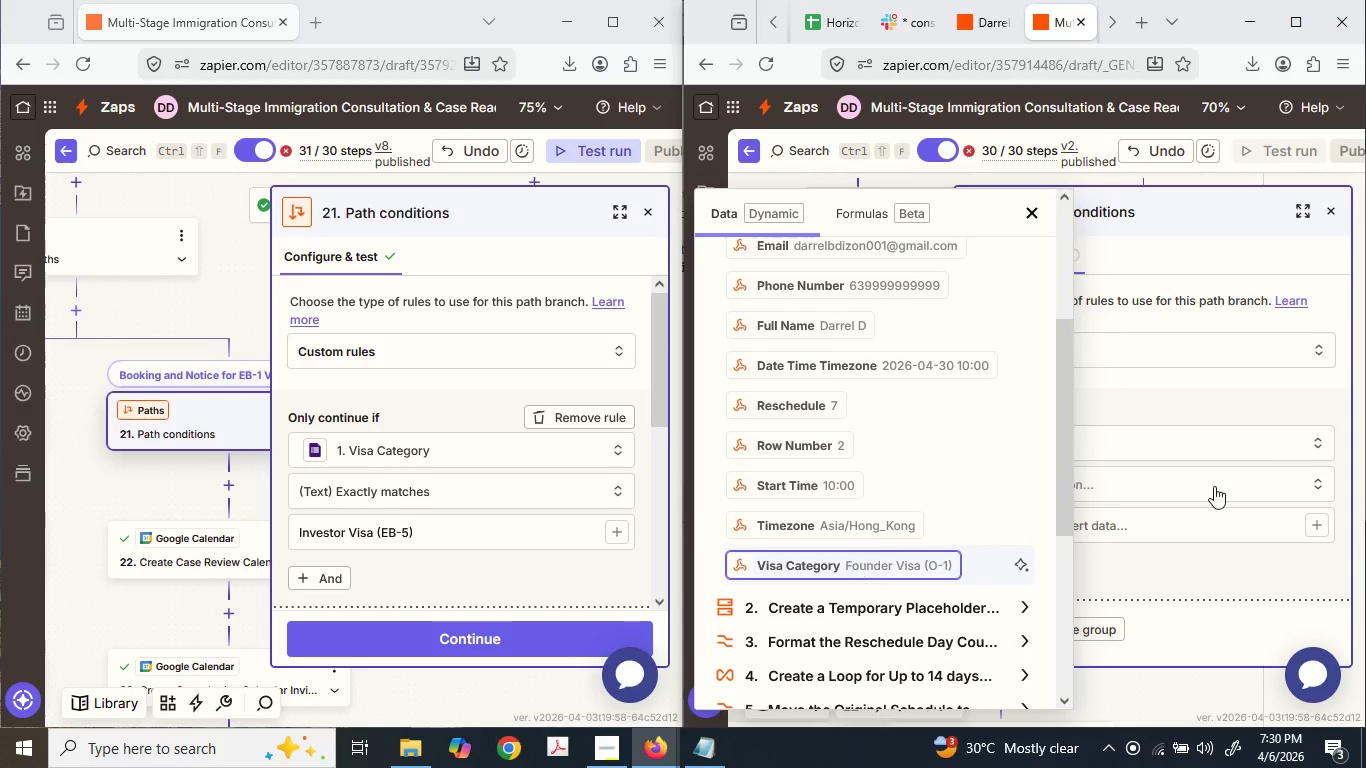 
left_click([1243, 482])
 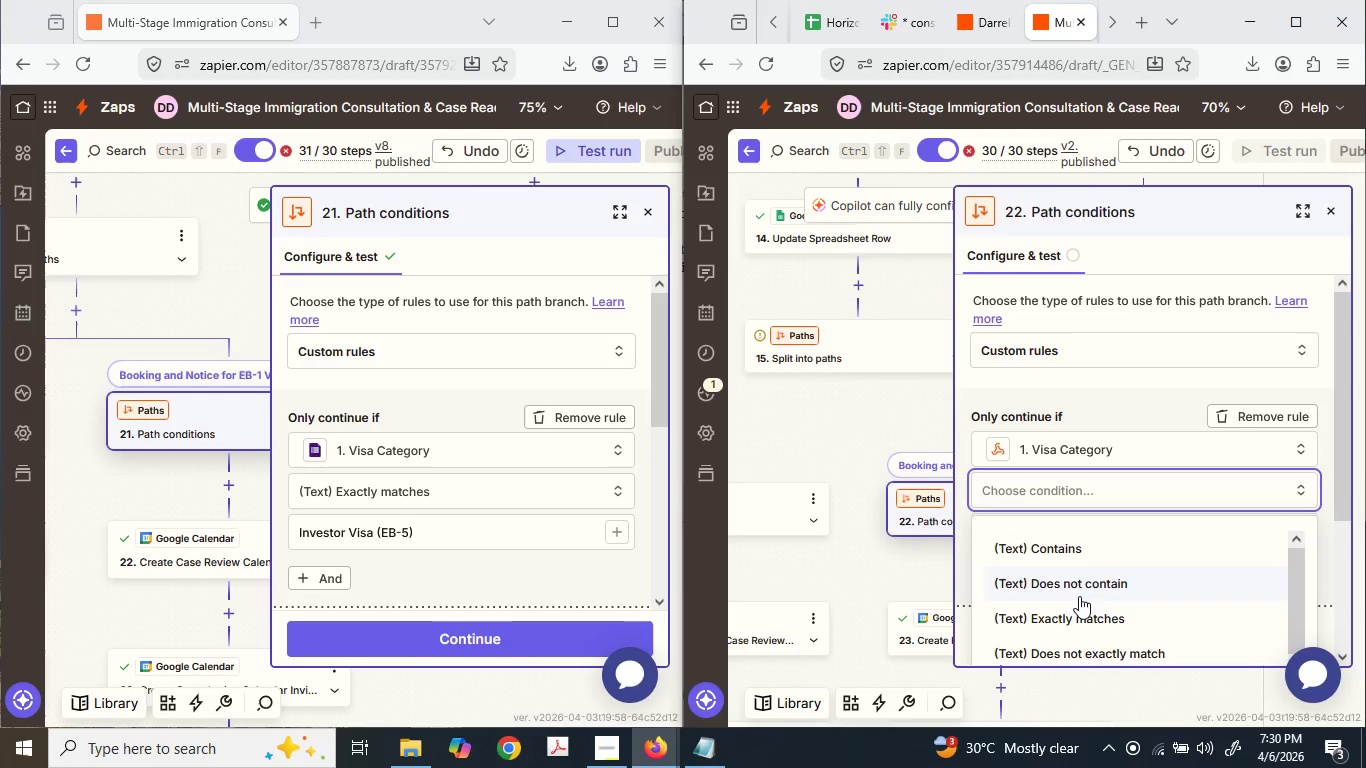 
left_click([1068, 619])
 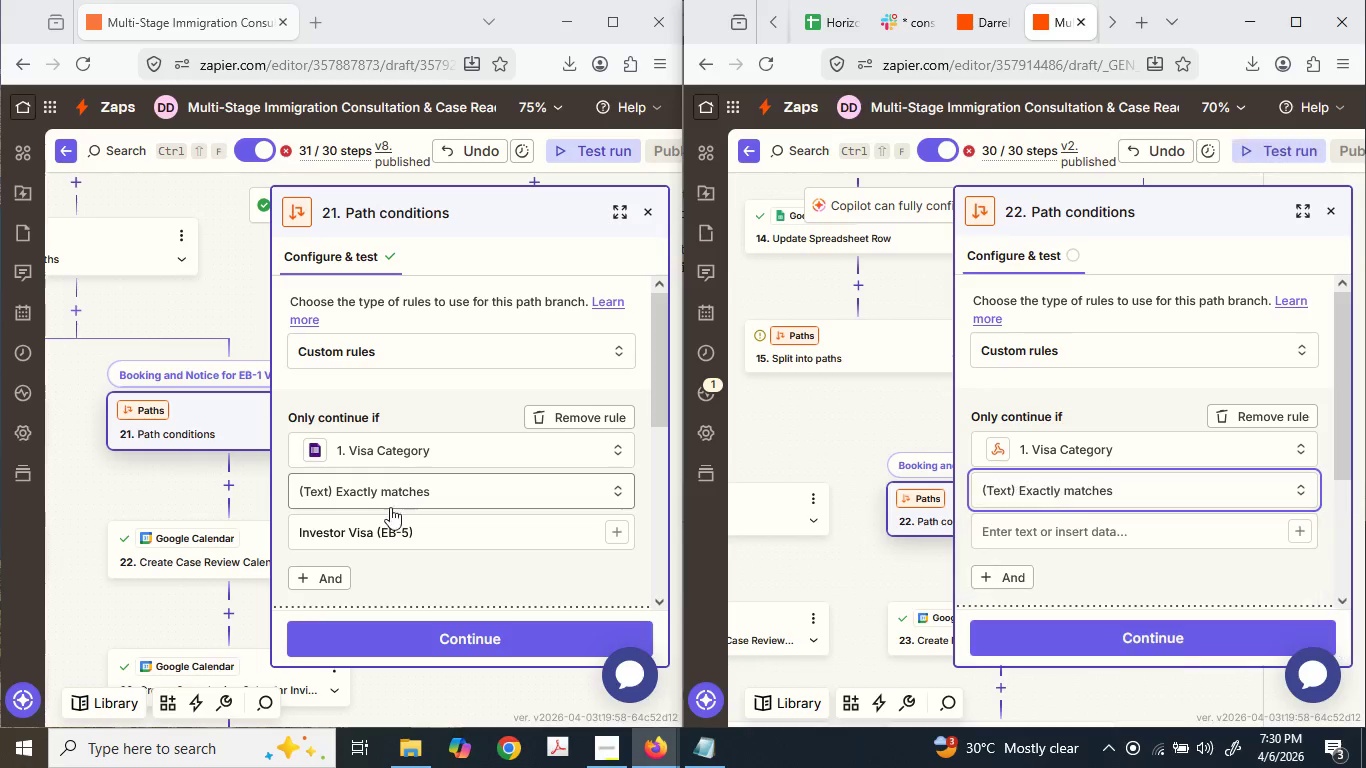 
double_click([392, 522])
 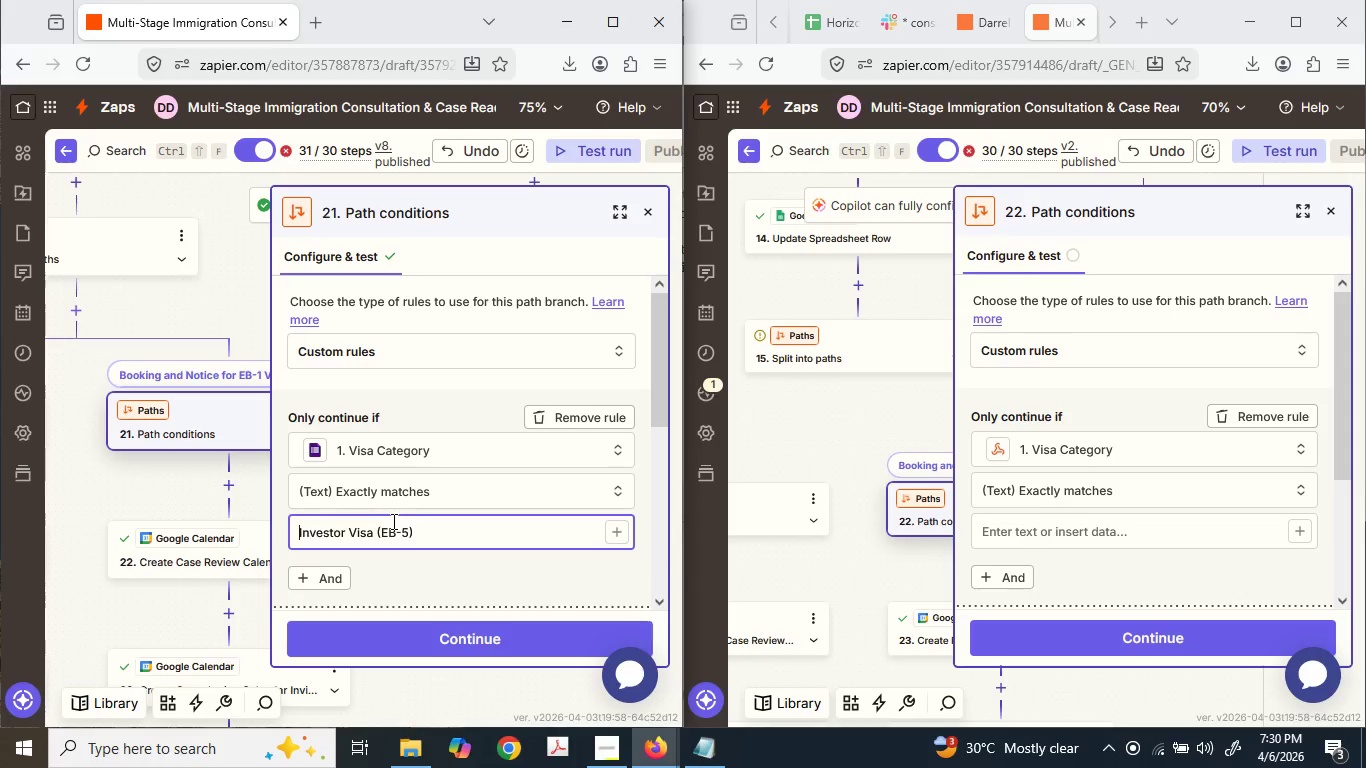 
triple_click([392, 521])
 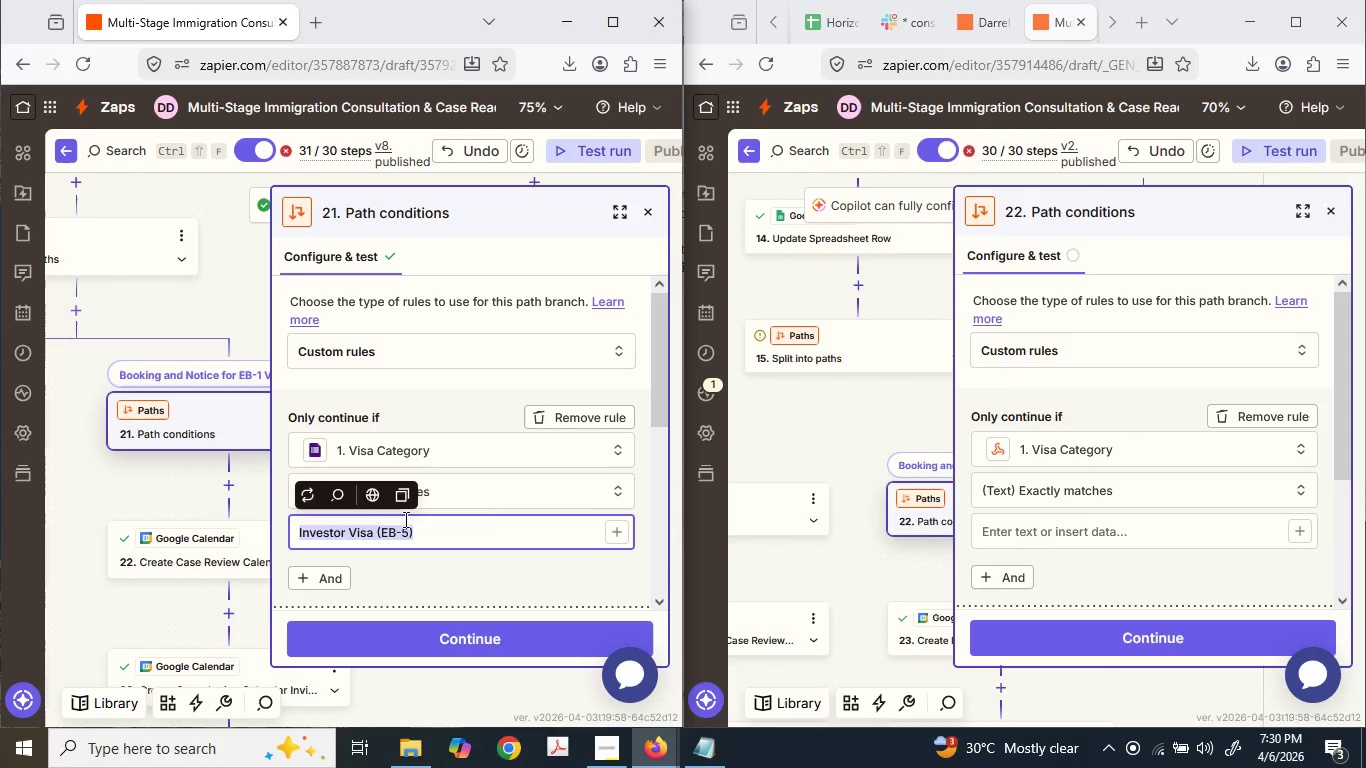 
key(Control+C)
 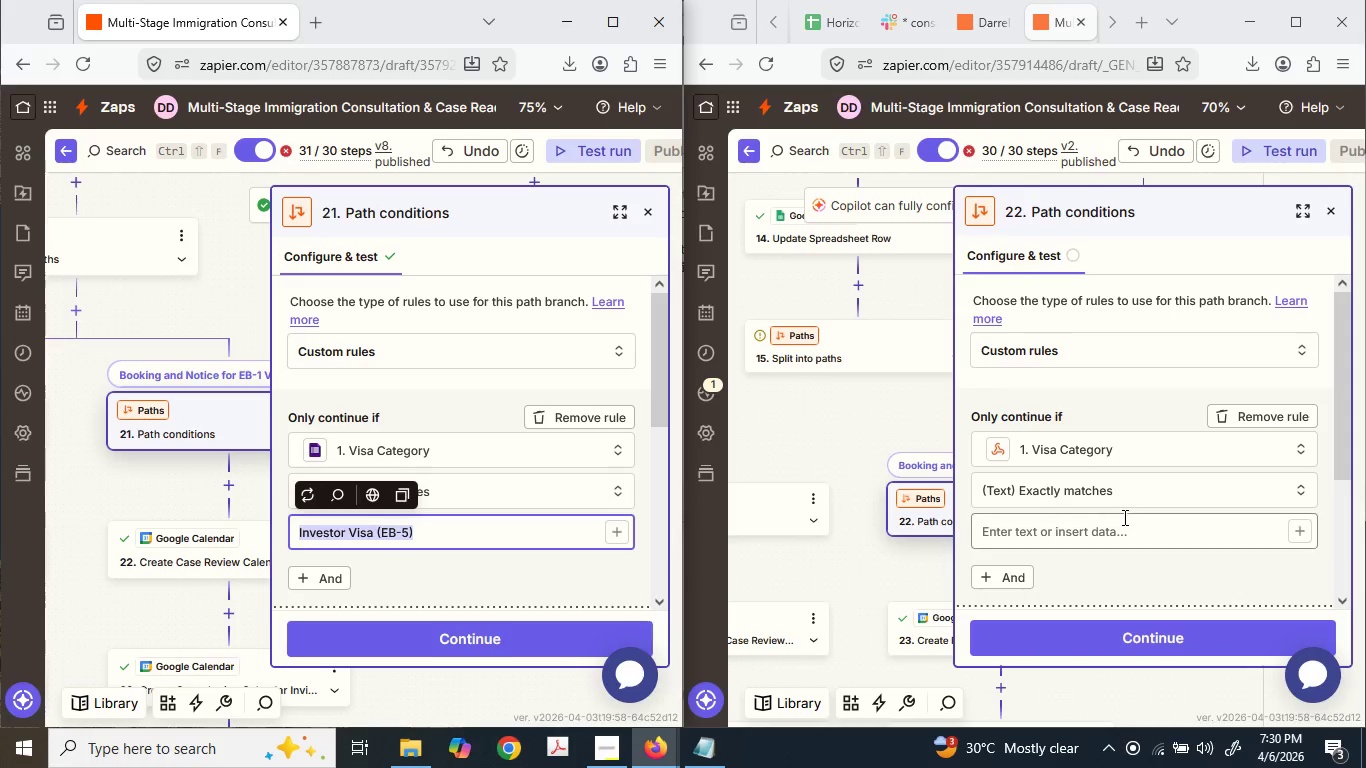 
left_click([1120, 517])
 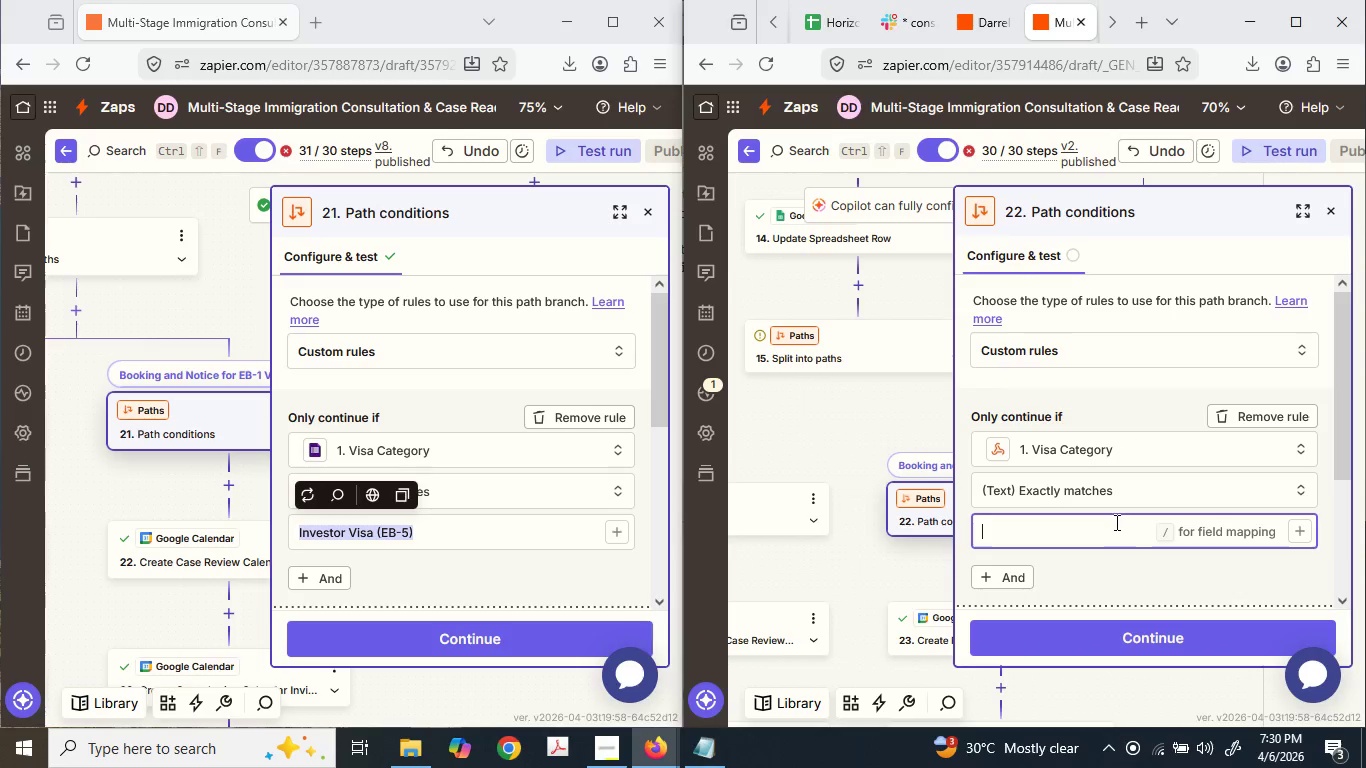 
key(Control+ControlLeft)
 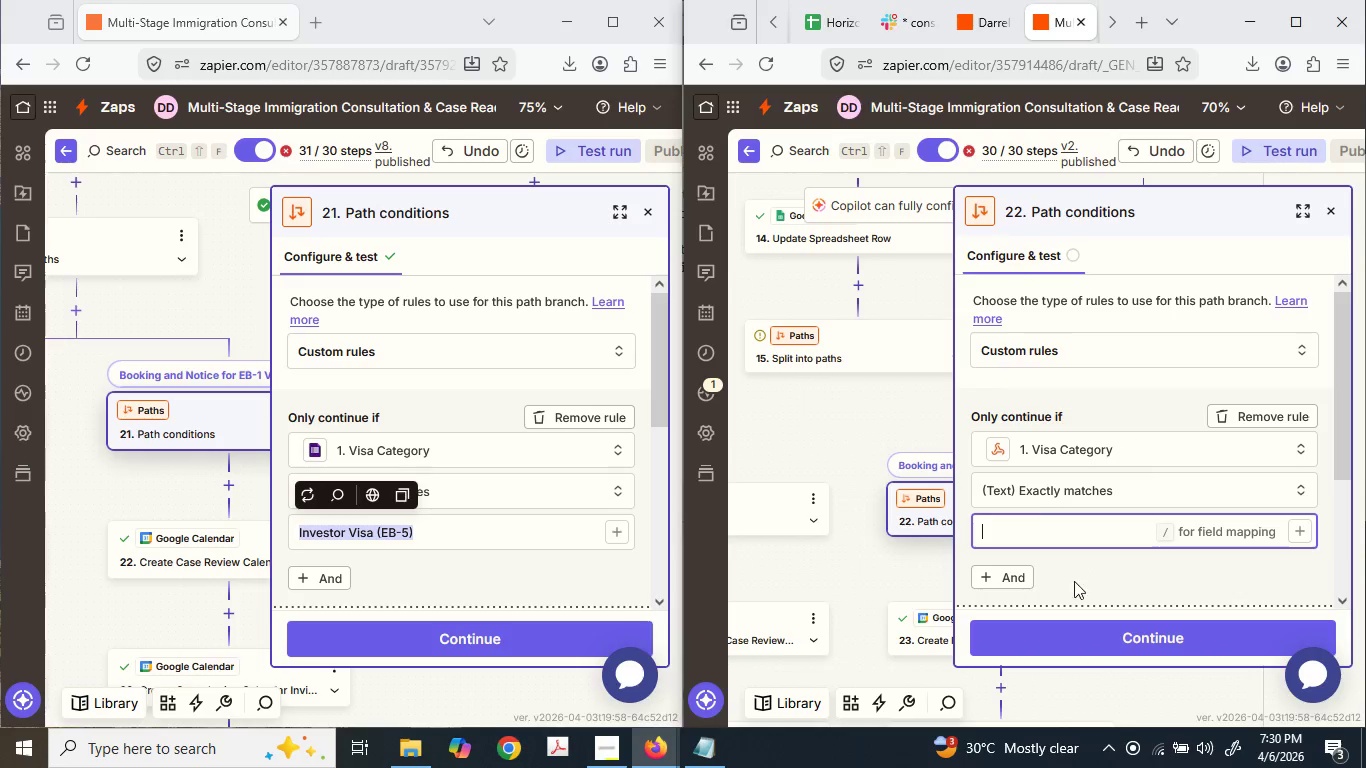 
key(Control+V)
 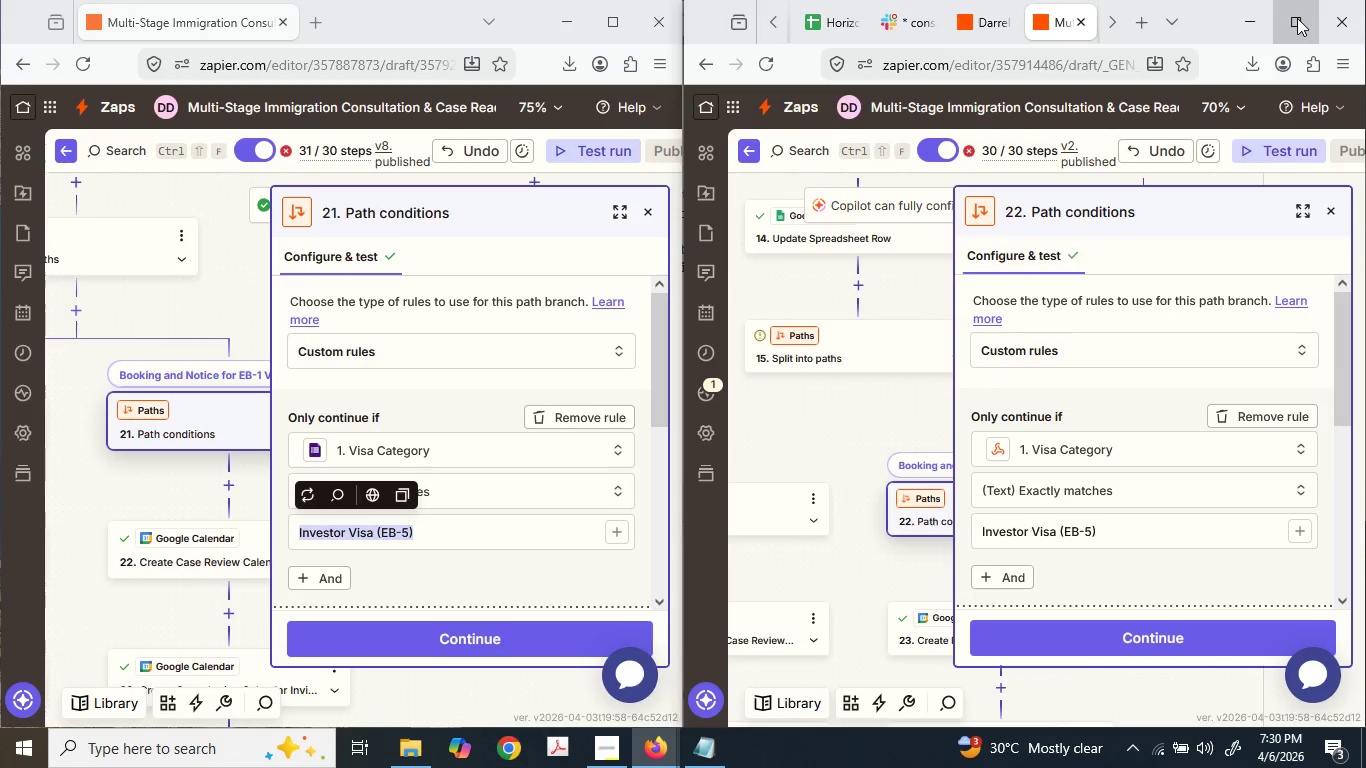 
wait(9.38)
 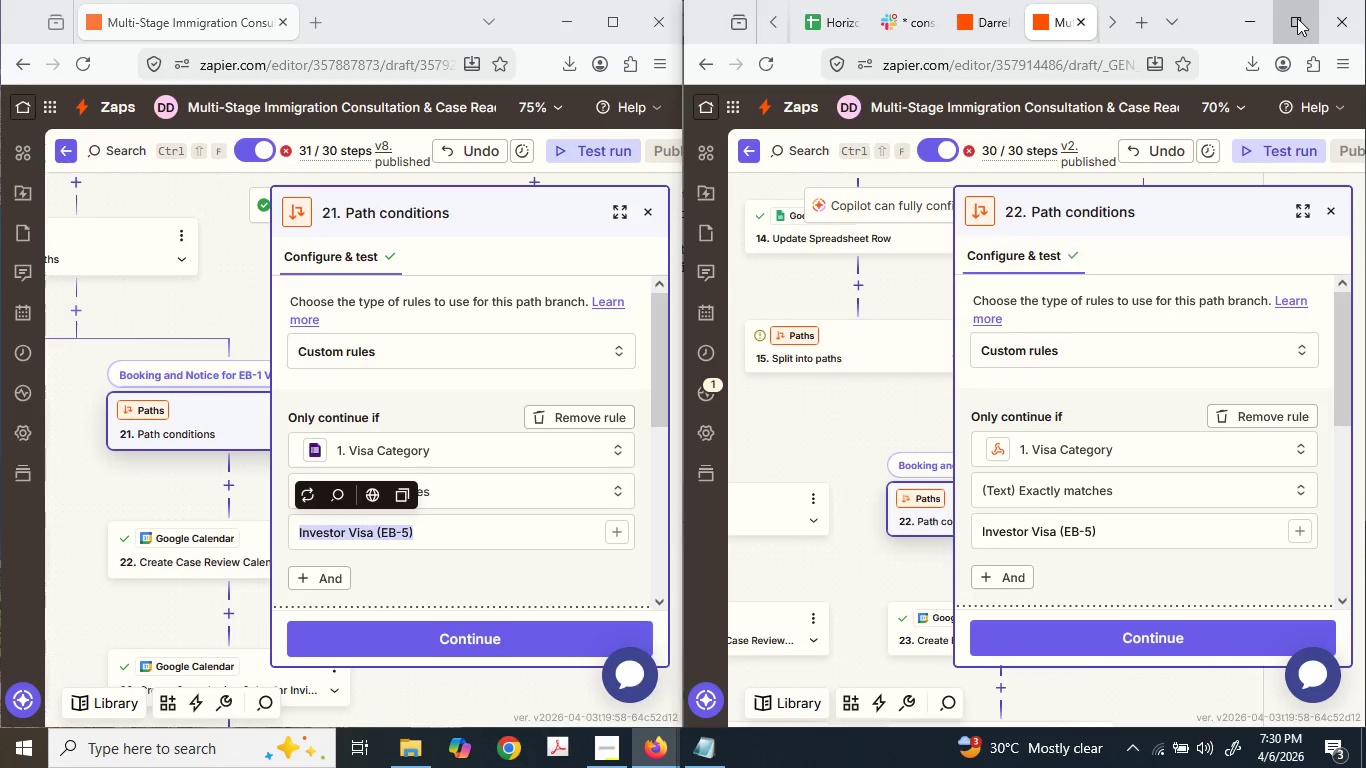 
mouse_move([36, 373])
 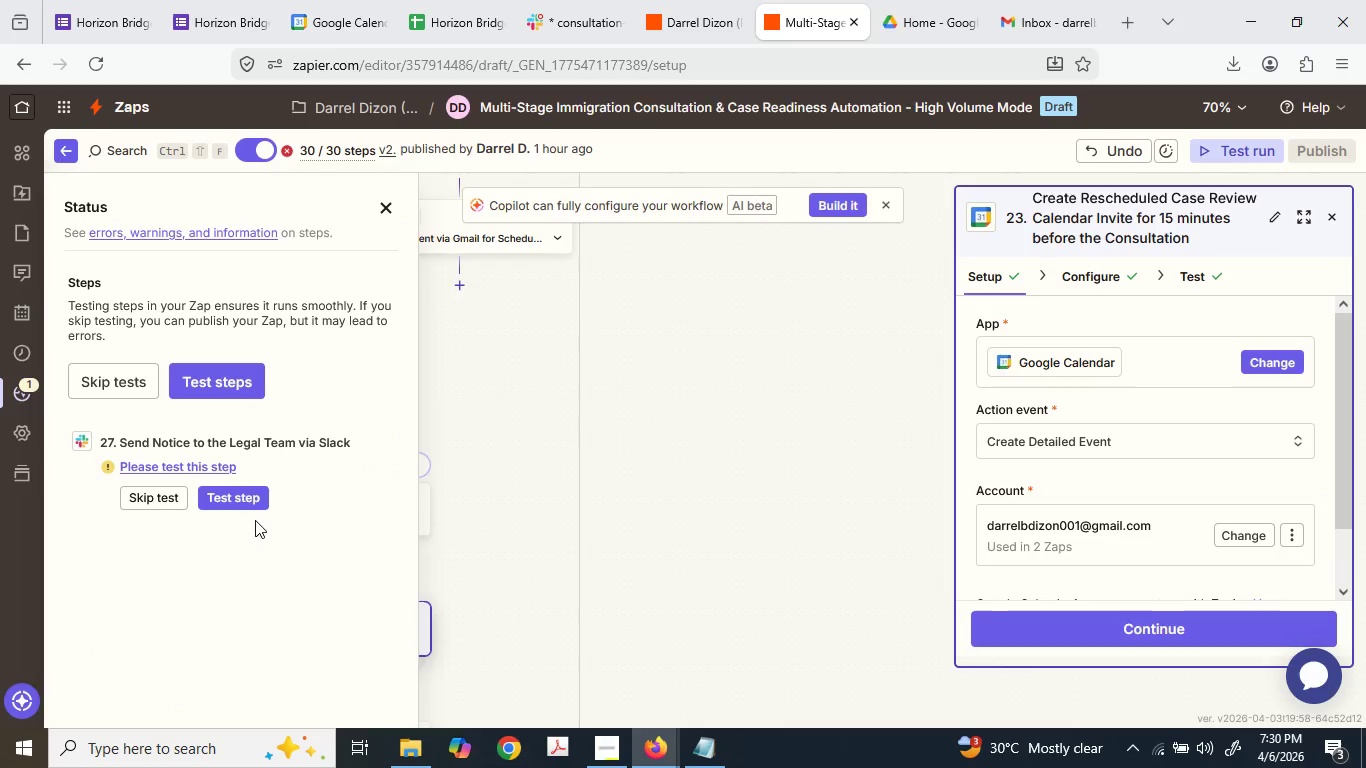 
mouse_move([256, 487])
 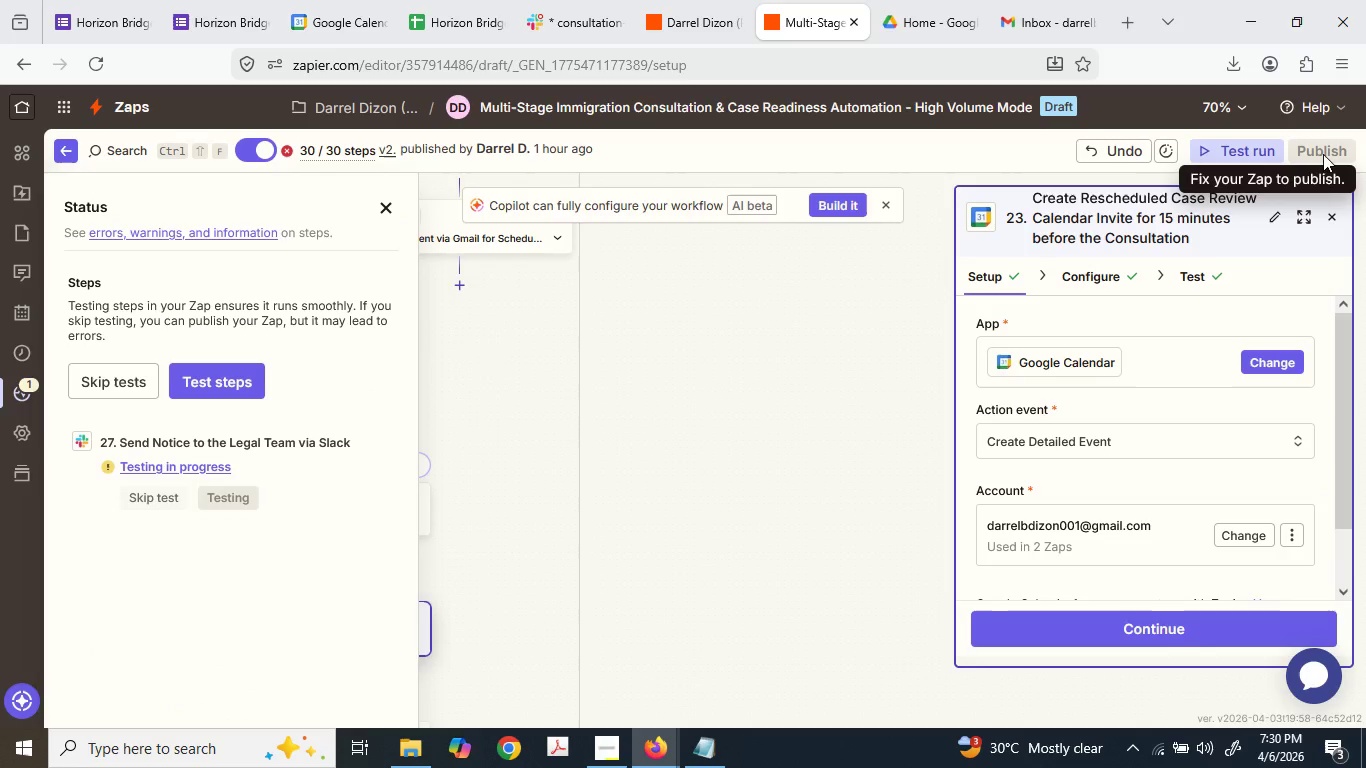 
left_click([1323, 154])
 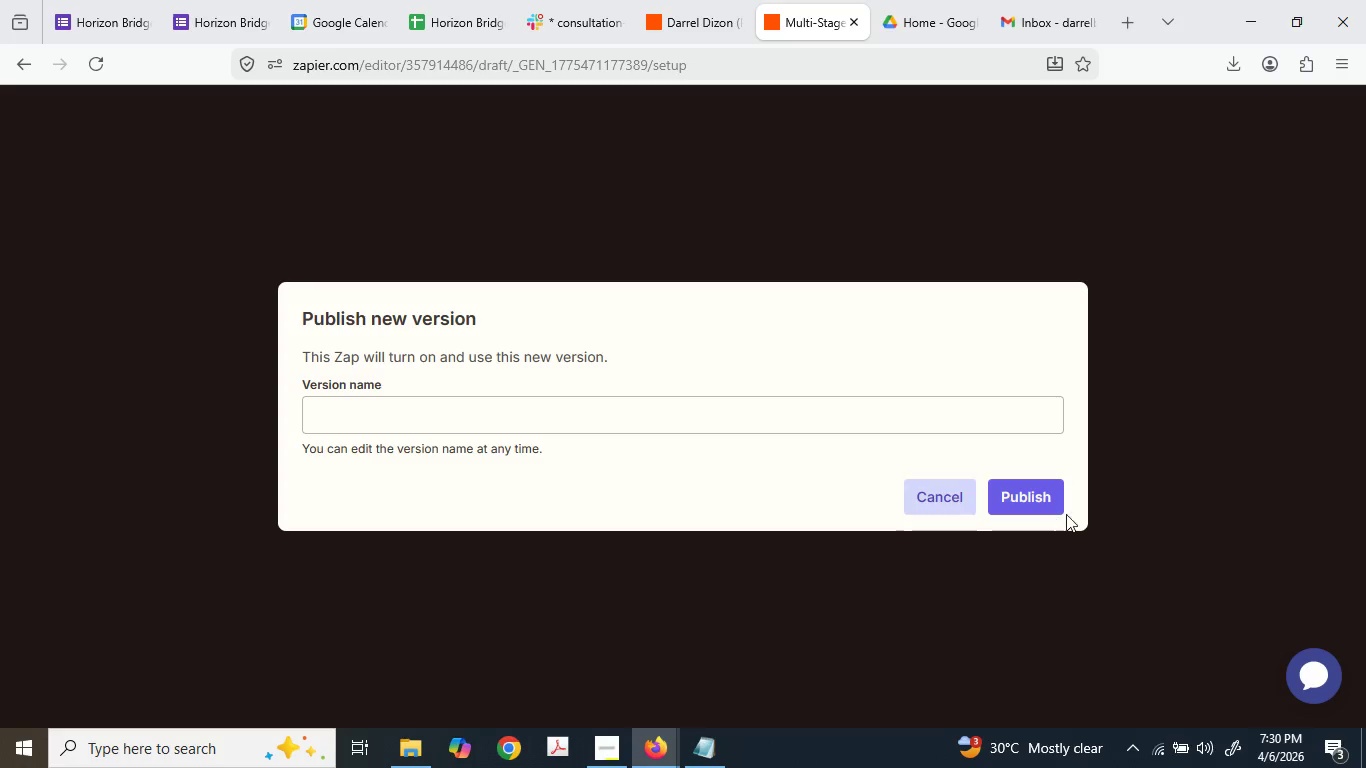 
double_click([1026, 505])
 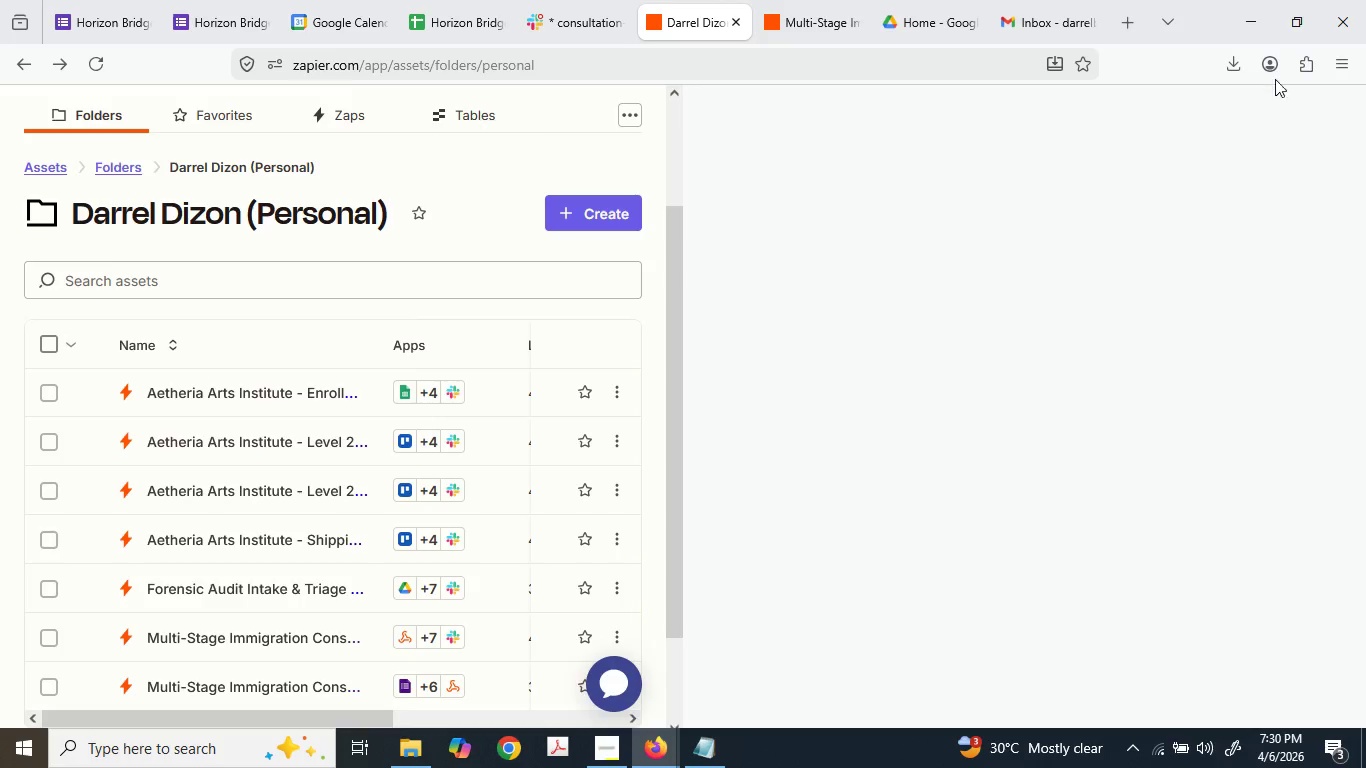 
left_click([799, 0])
 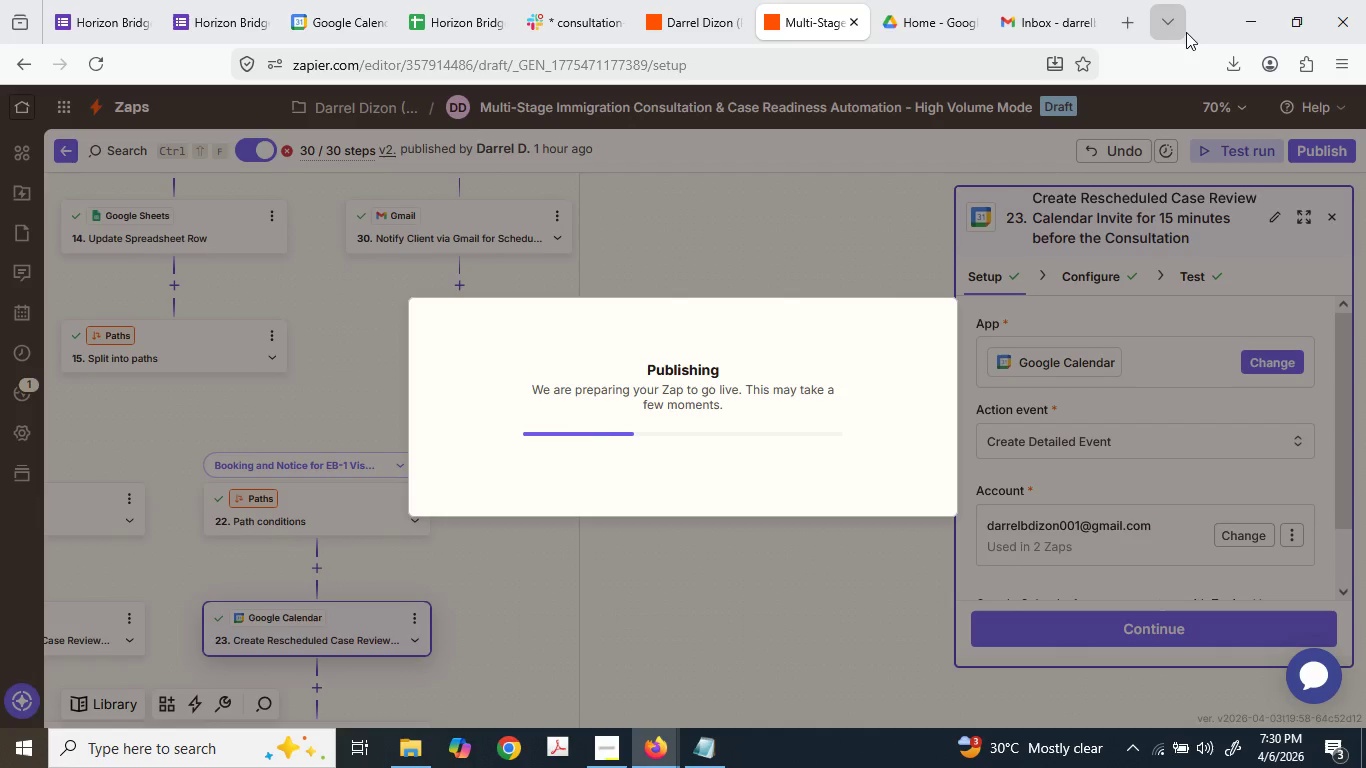 
left_click_drag(start_coordinate=[1185, 30], to_coordinate=[1195, 31])
 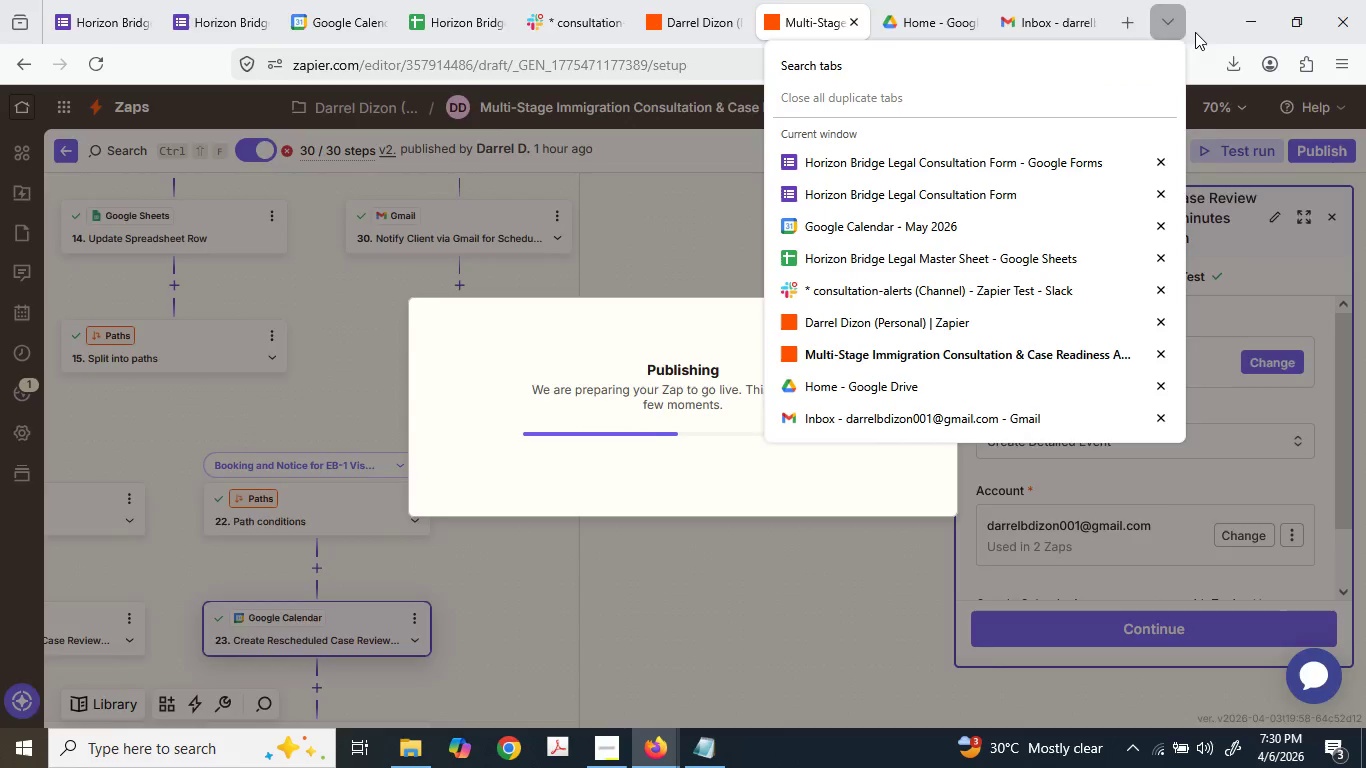 
left_click_drag(start_coordinate=[1195, 32], to_coordinate=[1365, 371])
 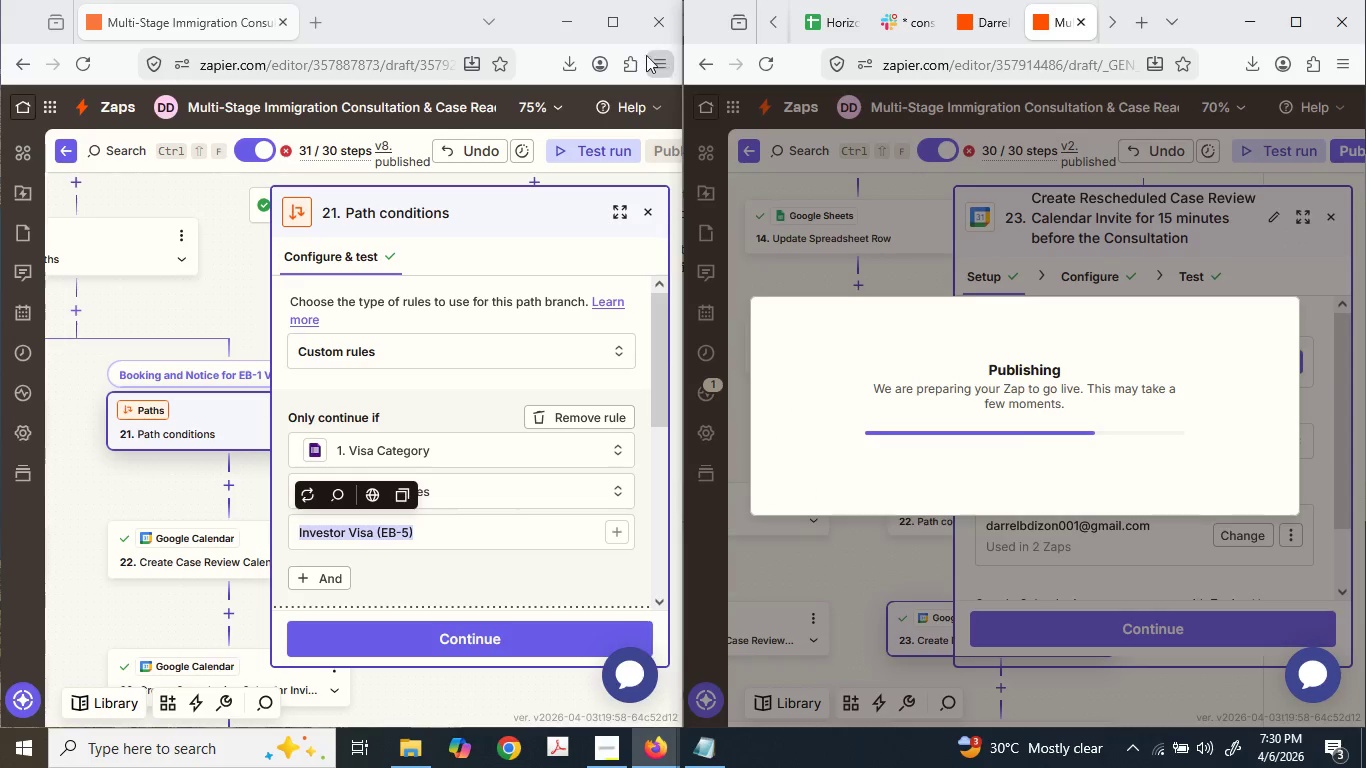 
left_click([618, 35])
 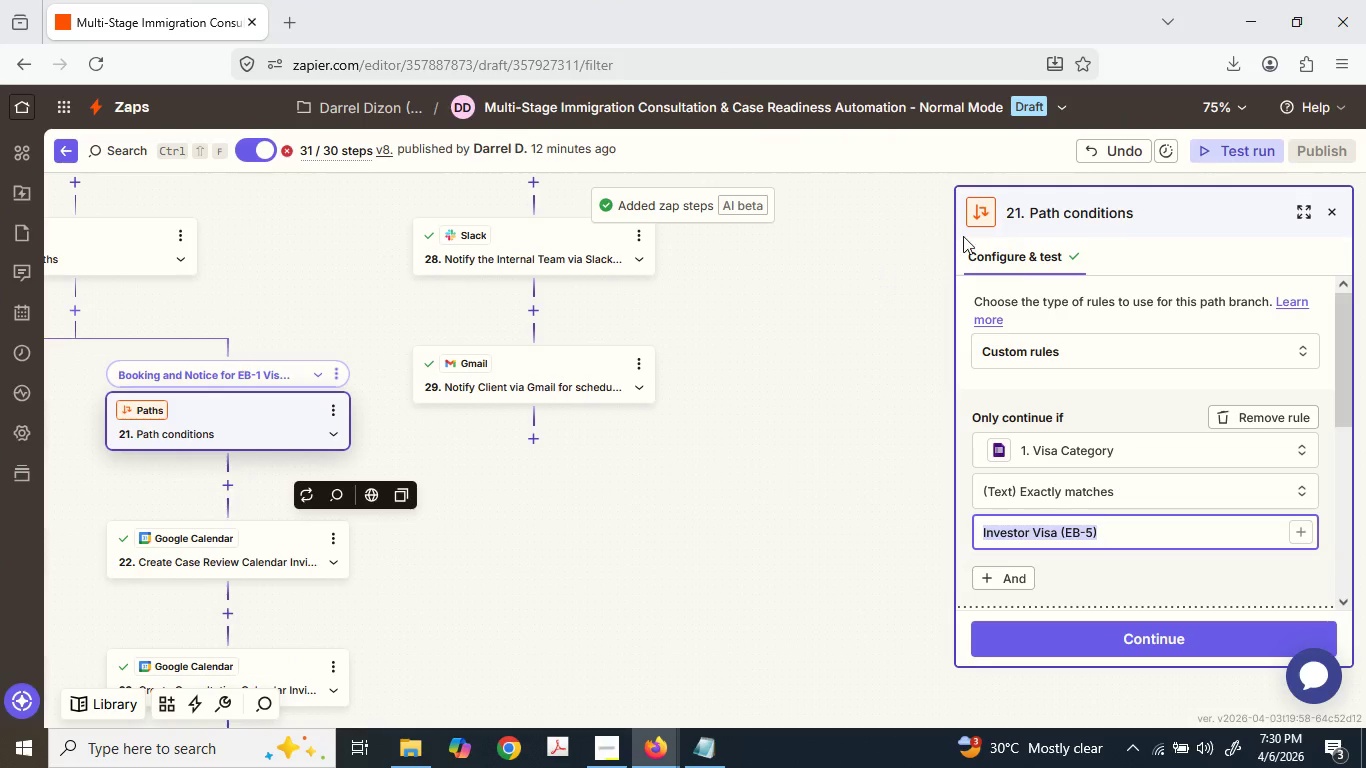 
left_click_drag(start_coordinate=[814, 268], to_coordinate=[872, 289])
 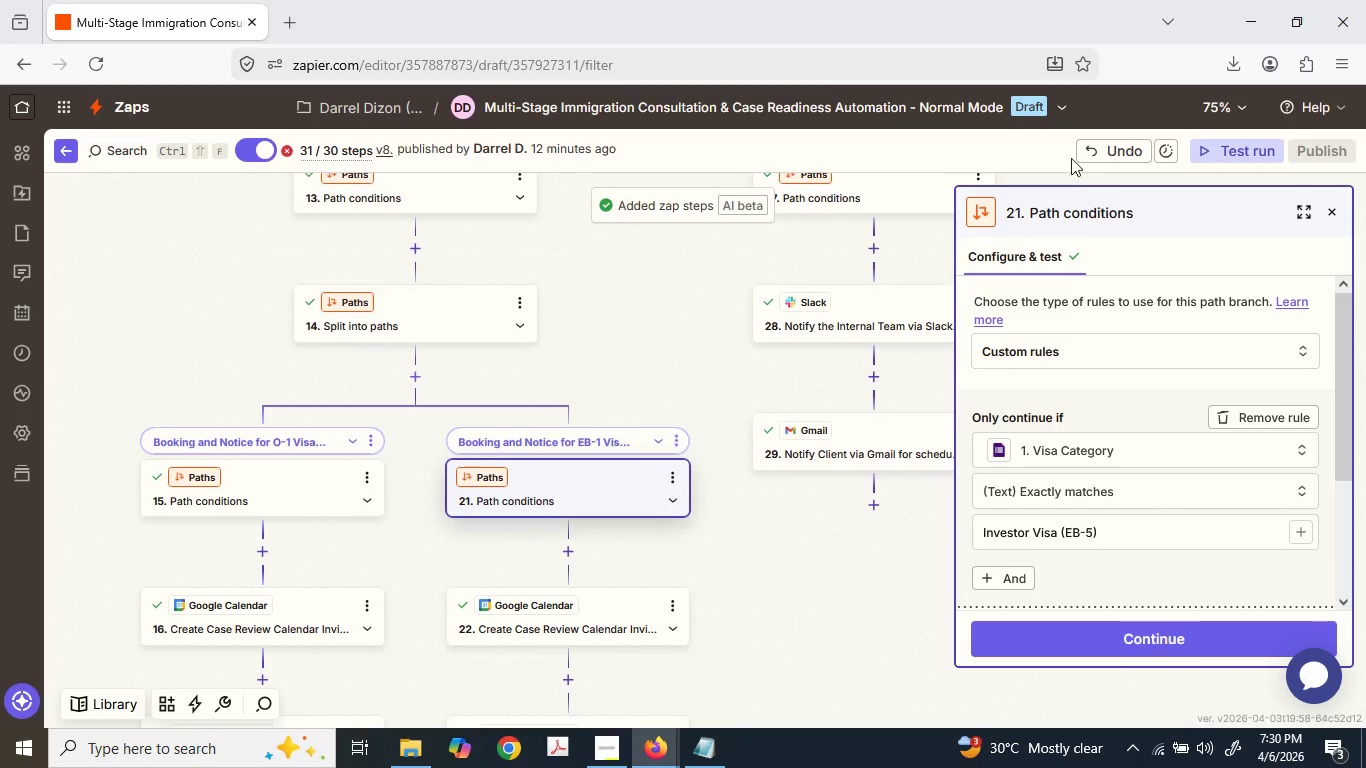 
left_click([1064, 95])
 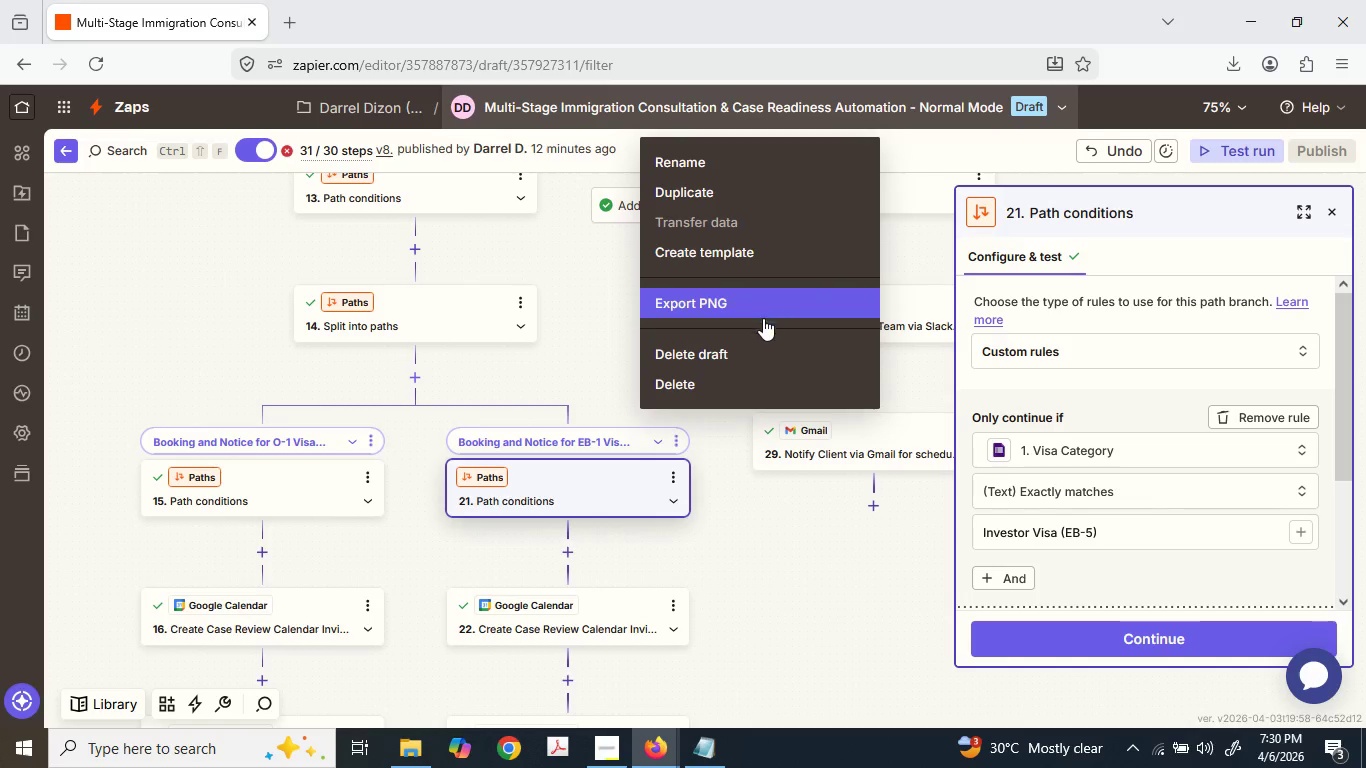 
left_click([740, 344])
 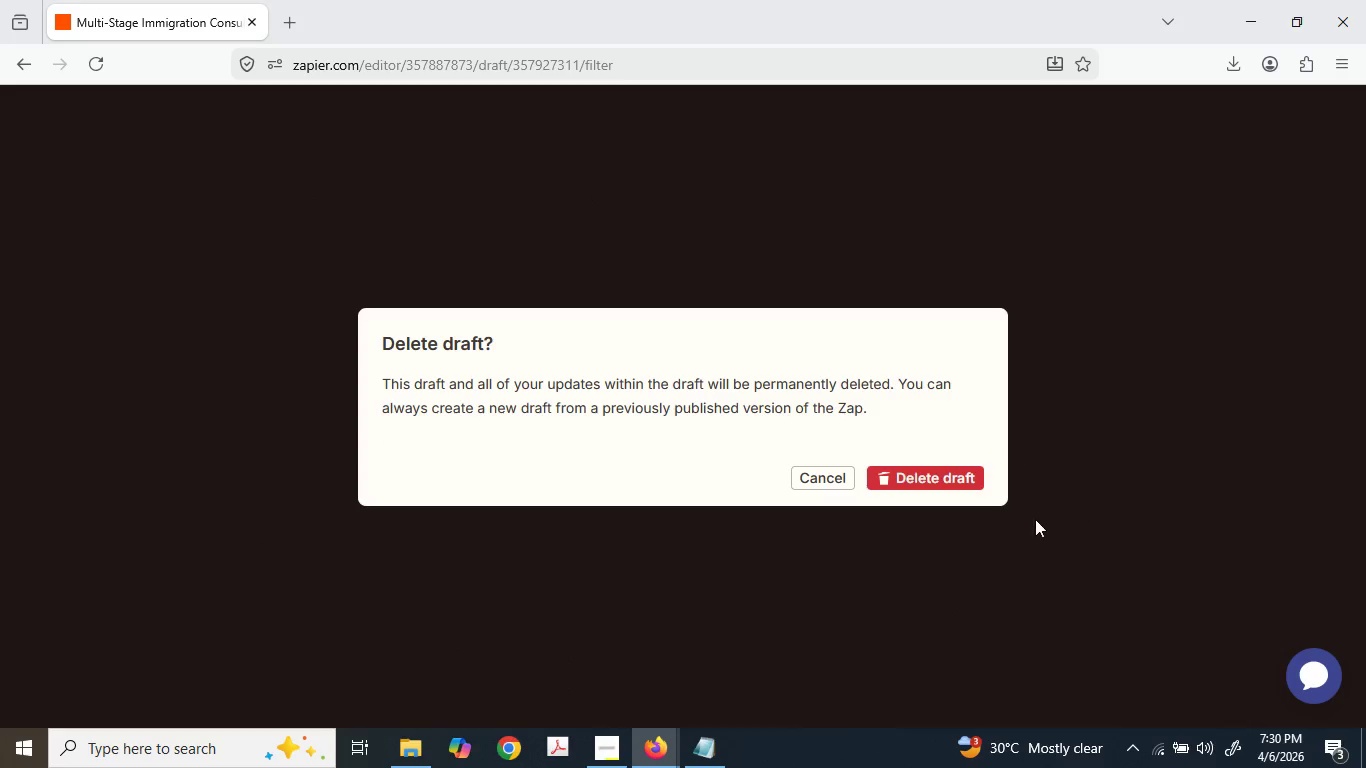 
left_click([949, 470])
 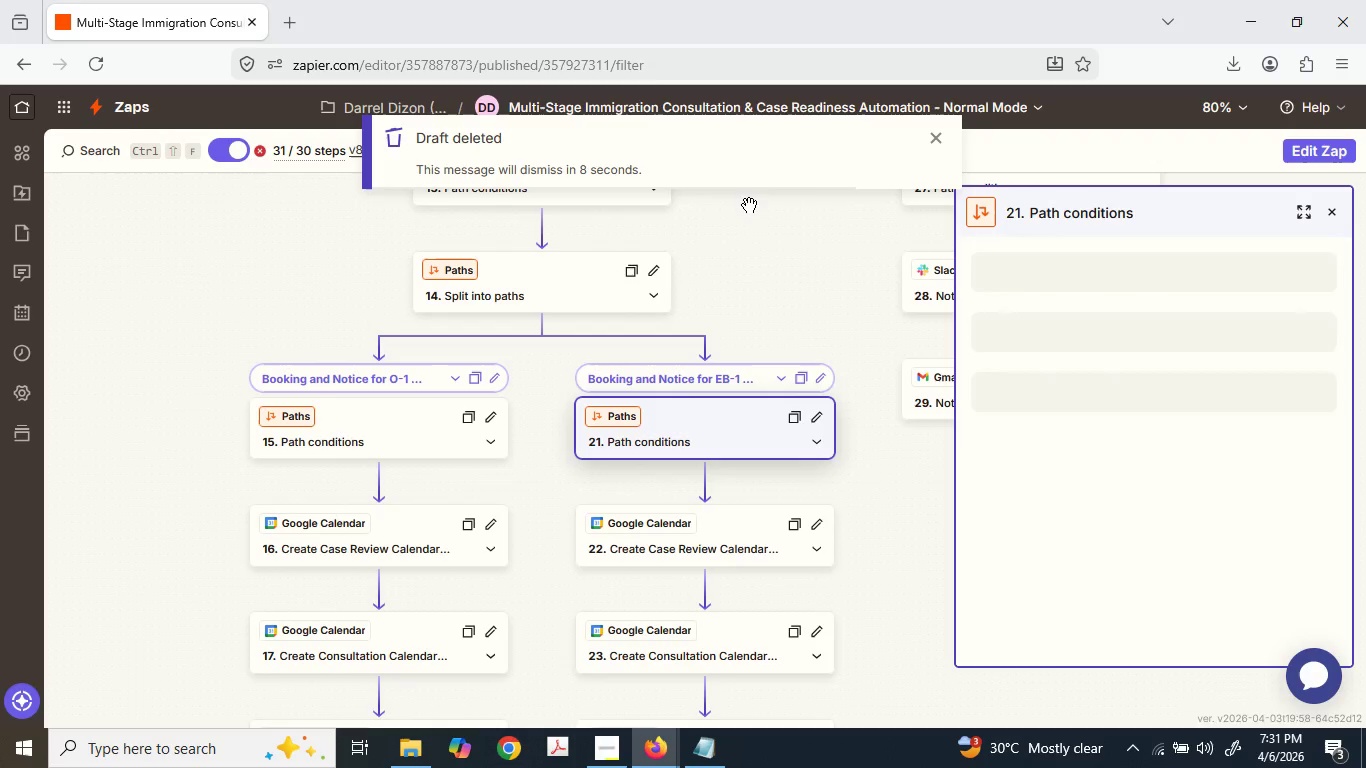 
wait(6.64)
 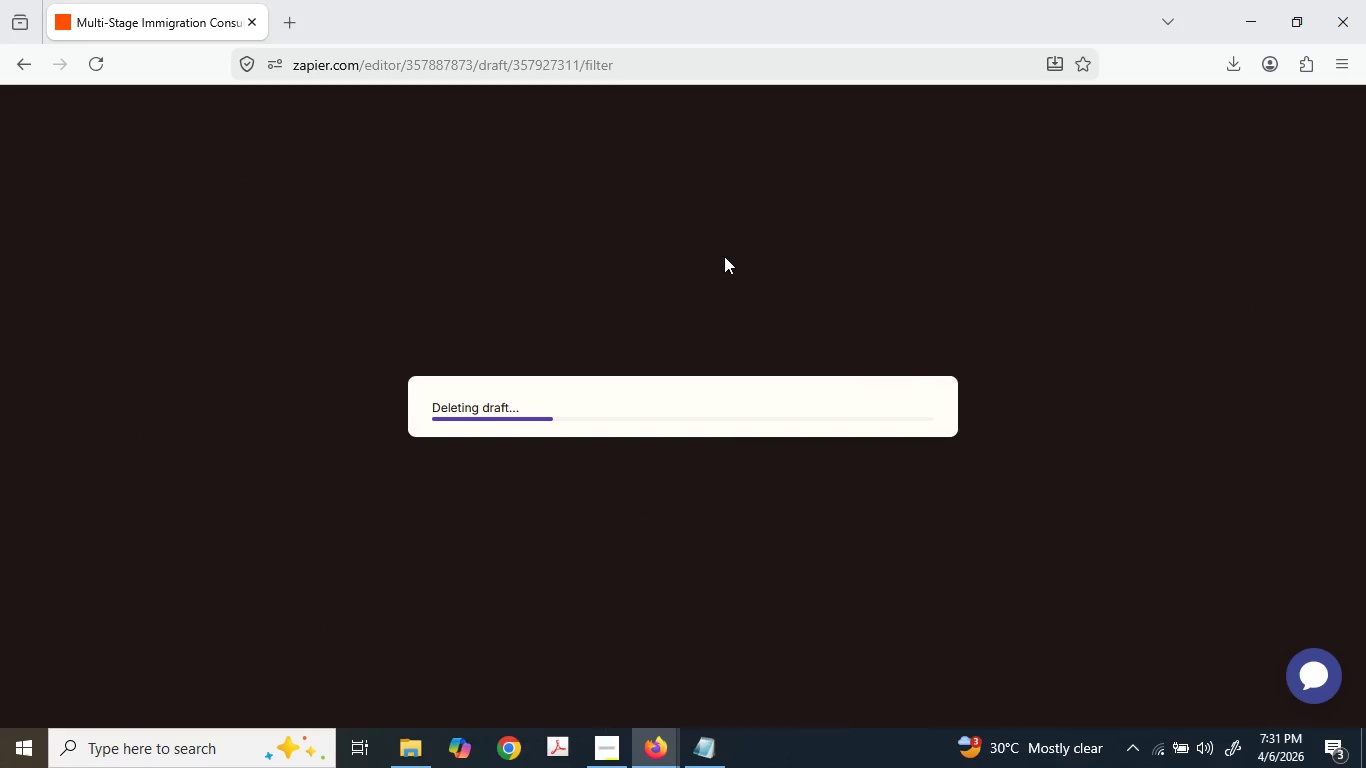 
left_click_drag(start_coordinate=[665, 0], to_coordinate=[0, 200])
 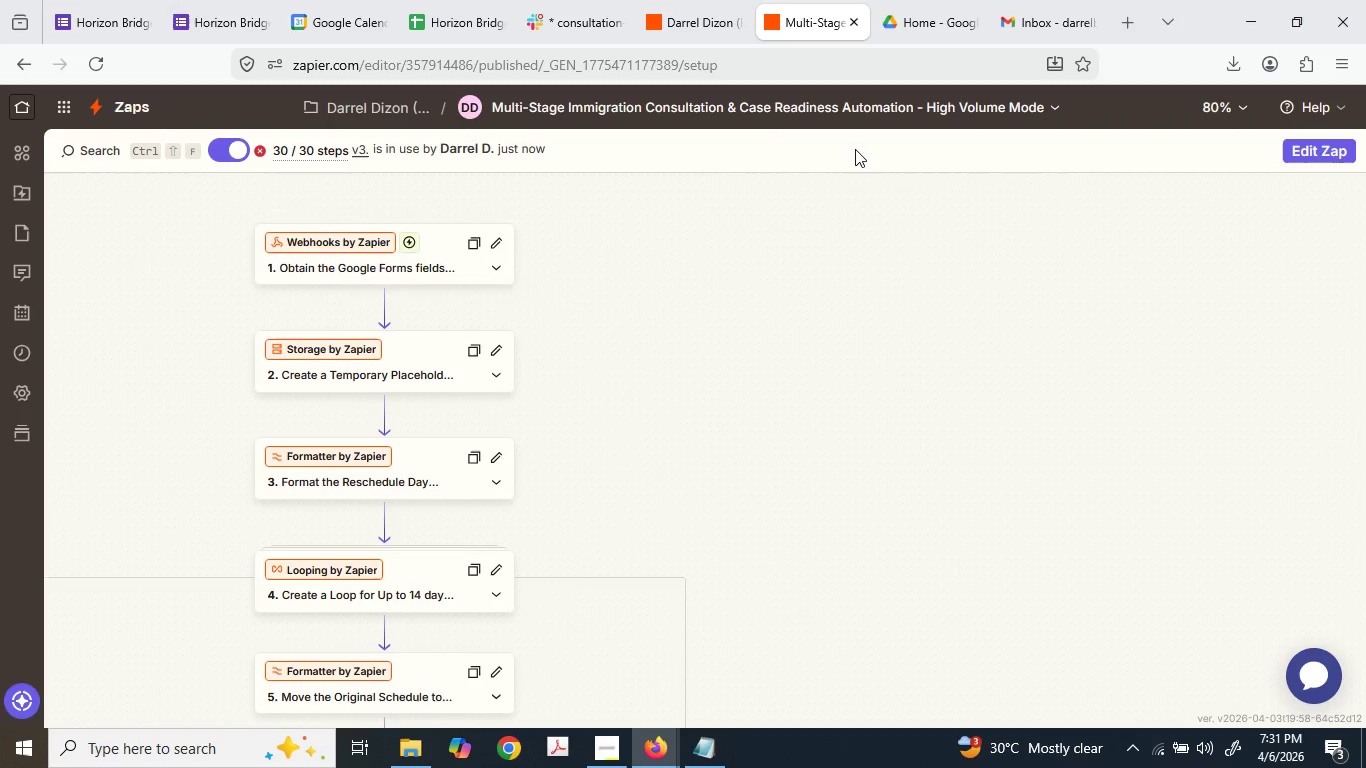 
left_click([563, 0])
 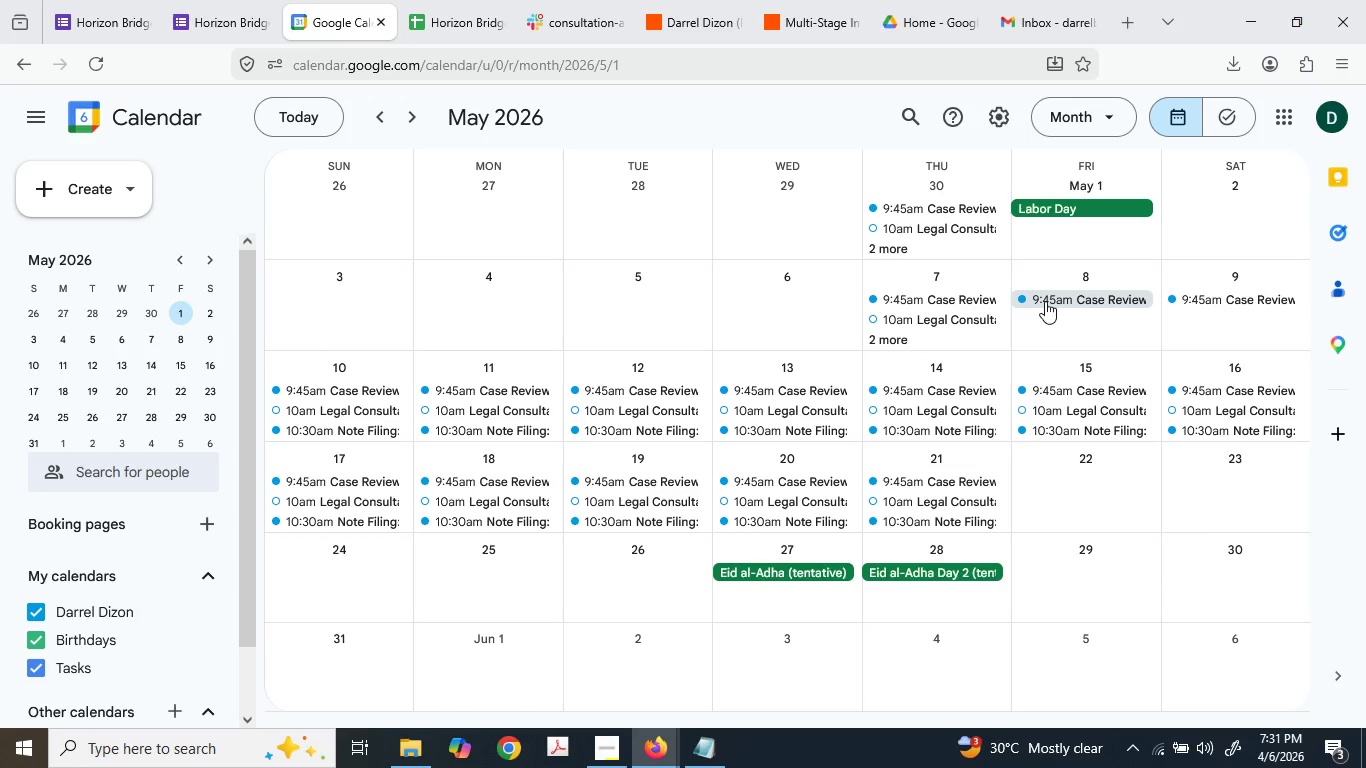 
wait(9.94)
 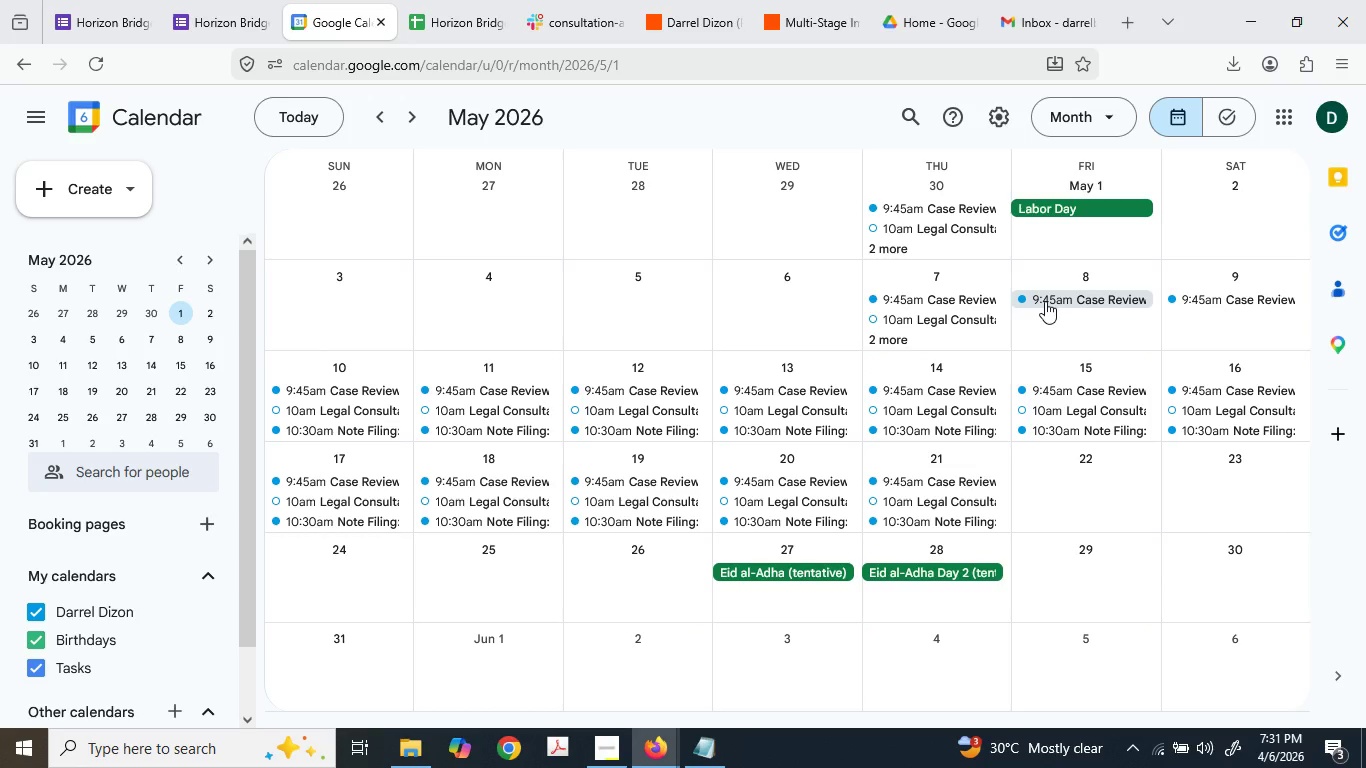 
key(Delete)
 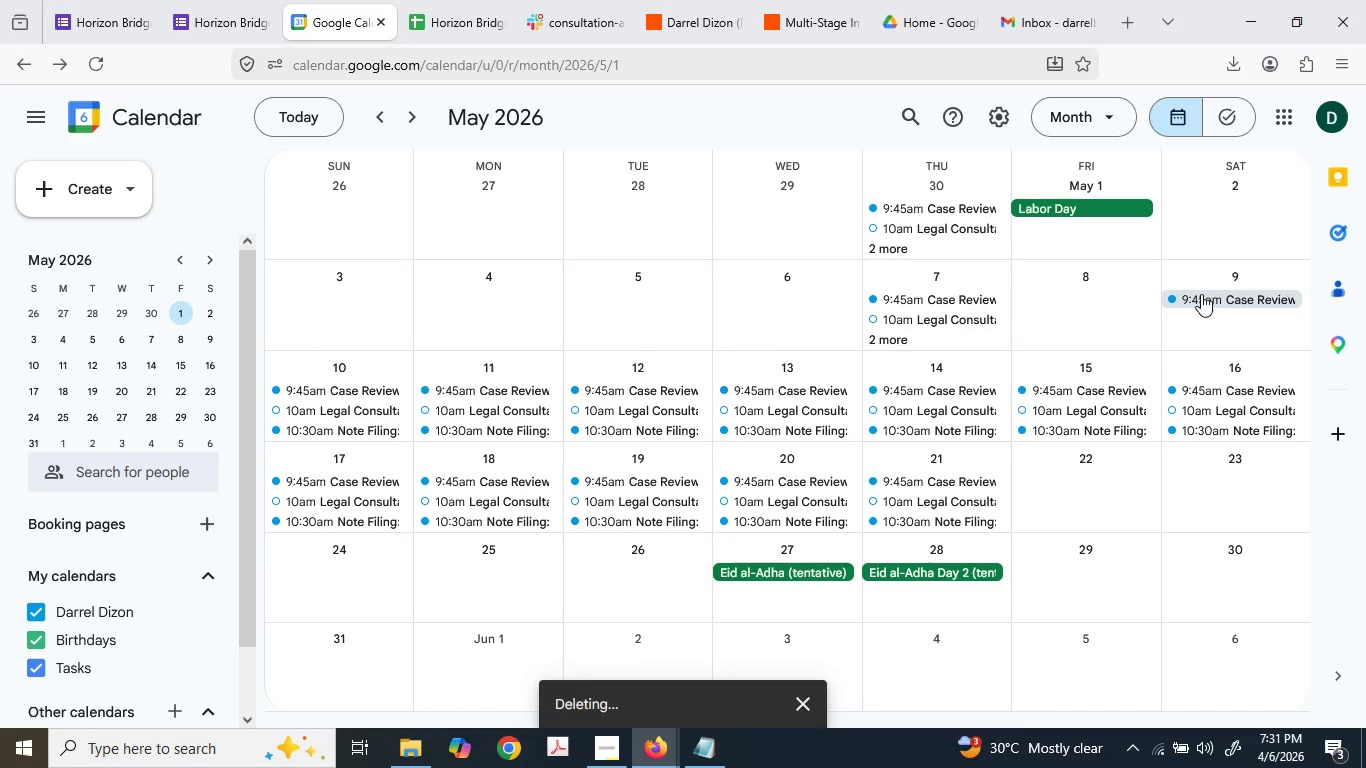 
key(Delete)
 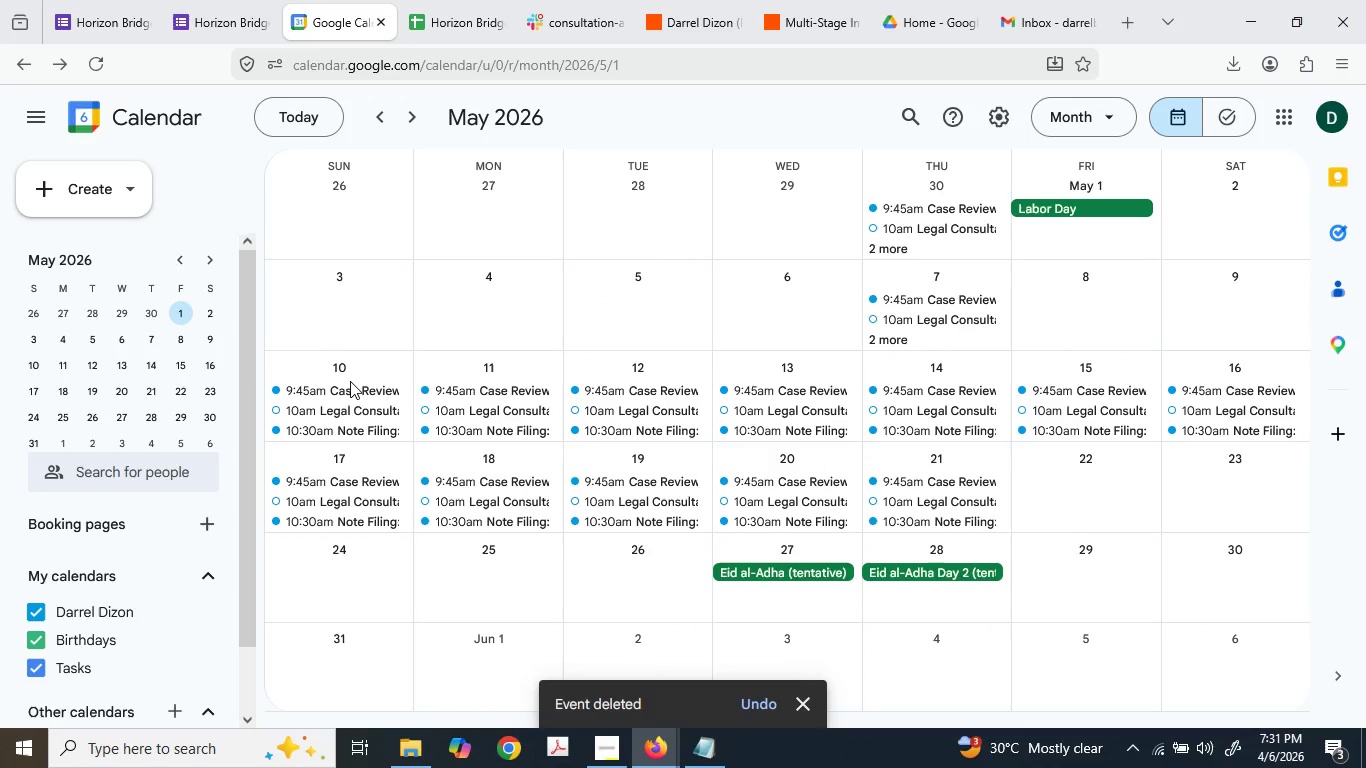 
key(Delete)
 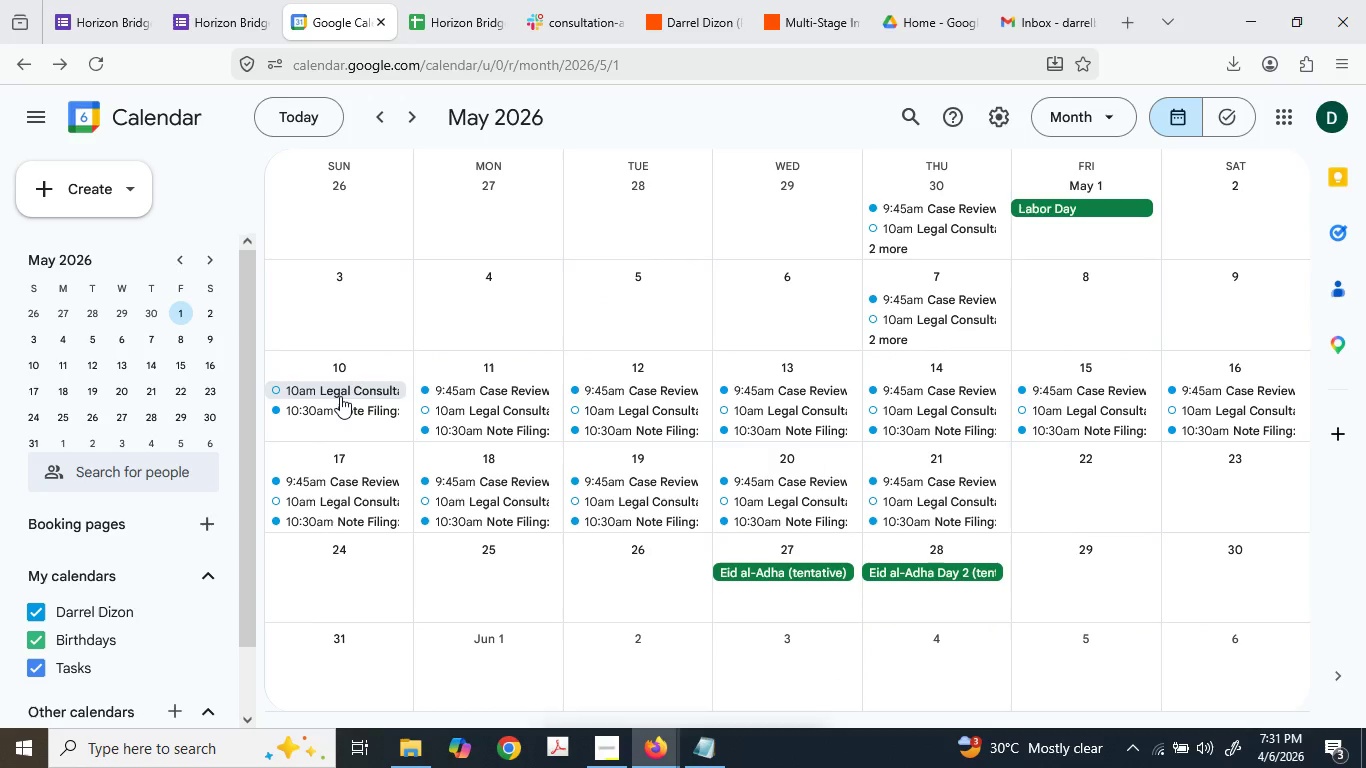 
left_click([341, 396])
 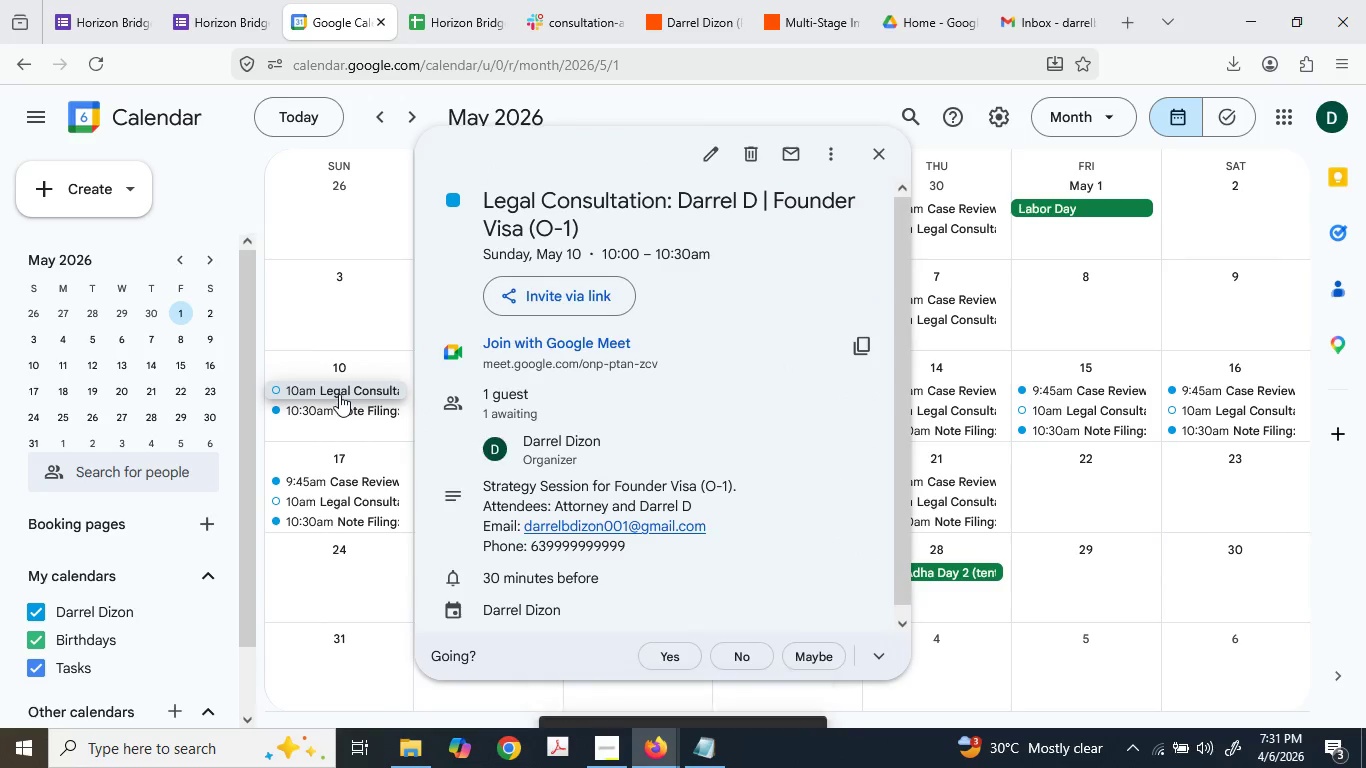 
left_click([338, 393])
 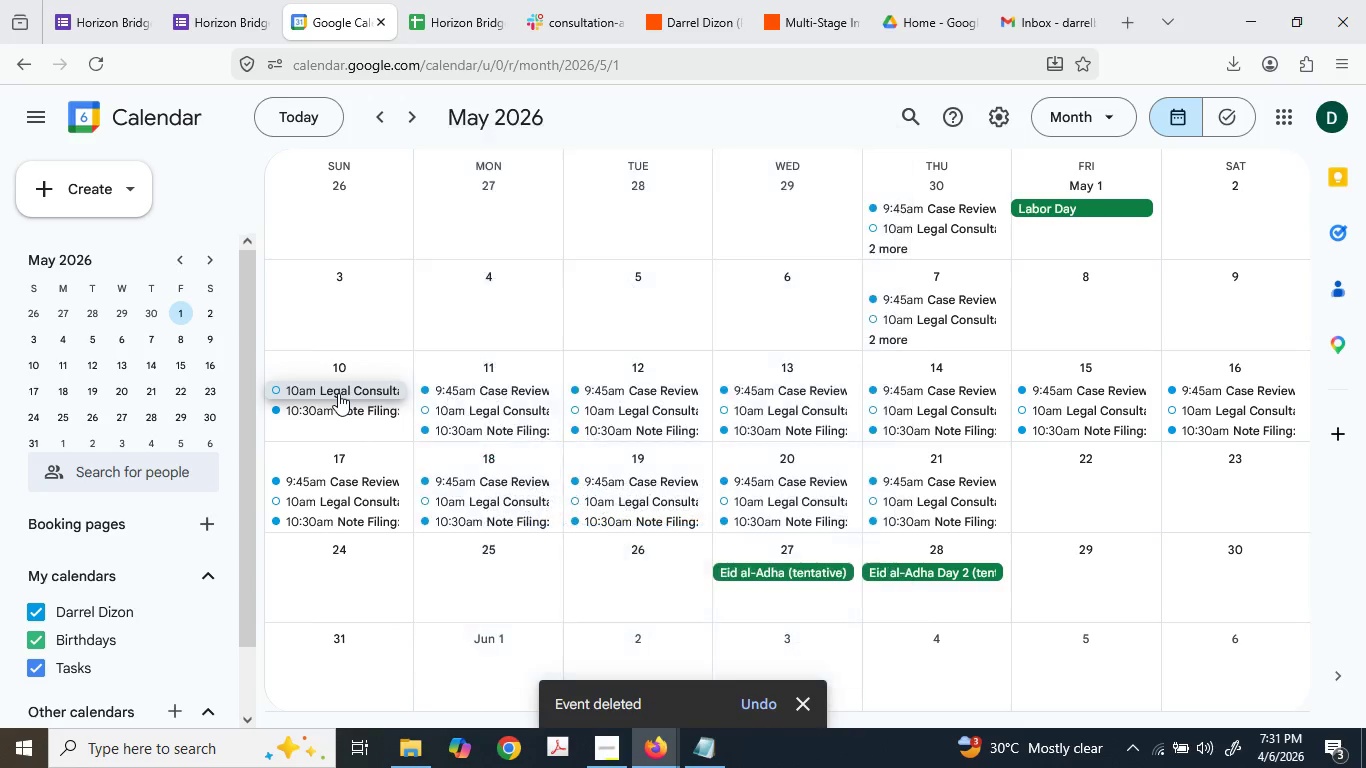 
key(Delete)
 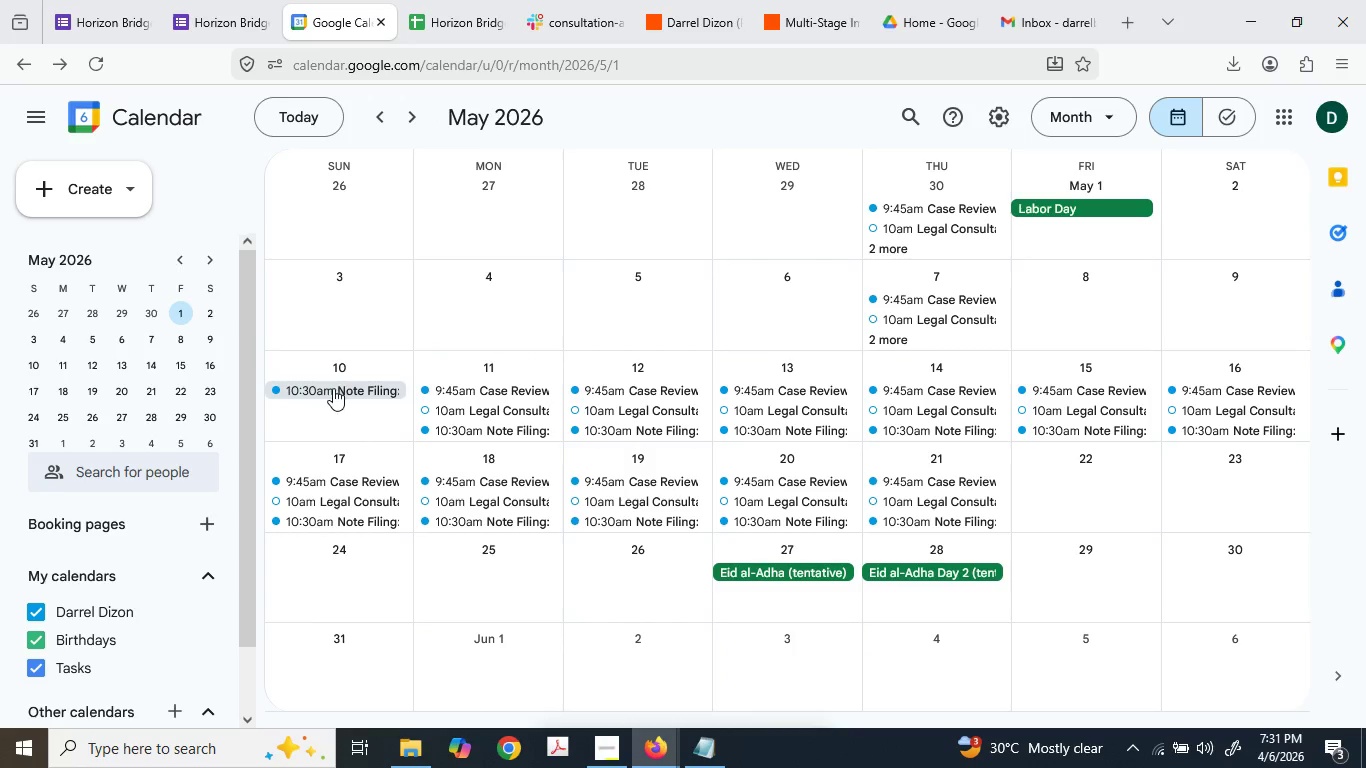 
left_click([333, 387])
 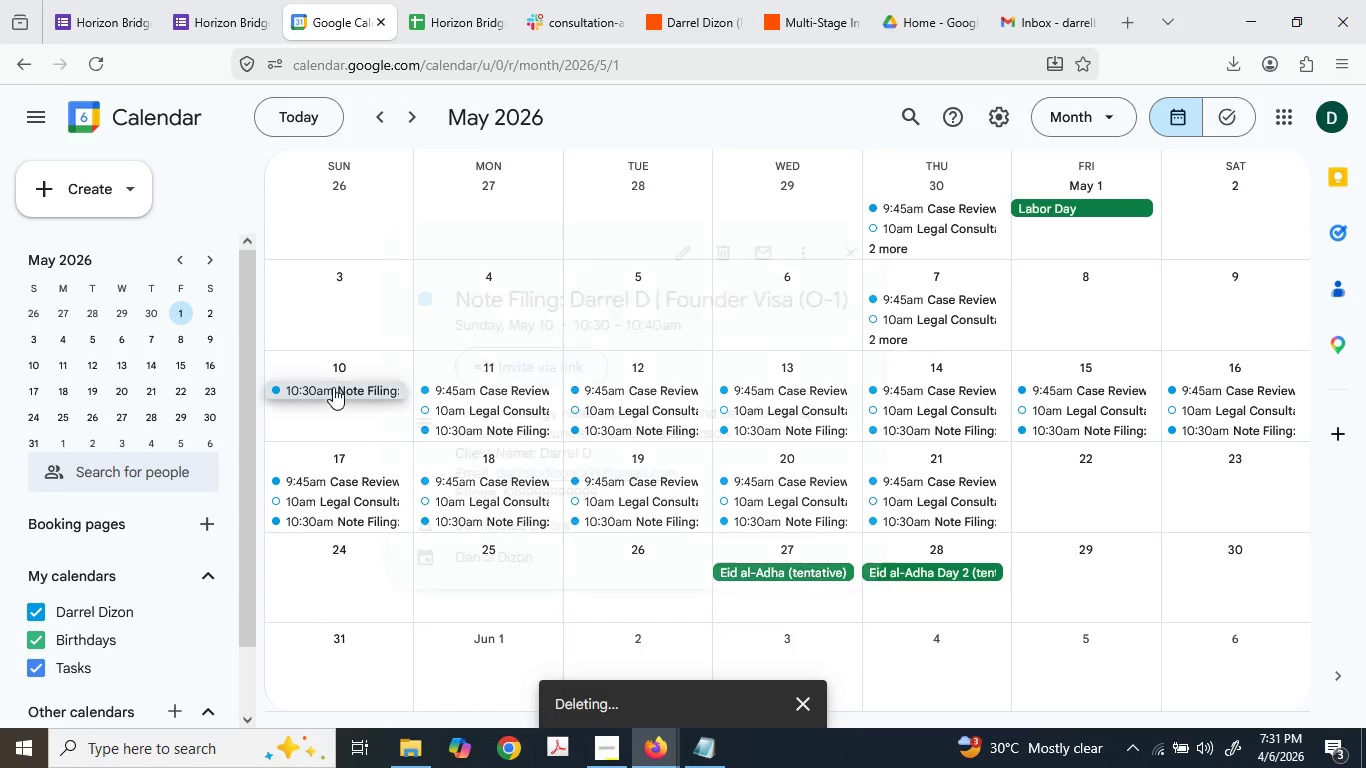 
key(Delete)
 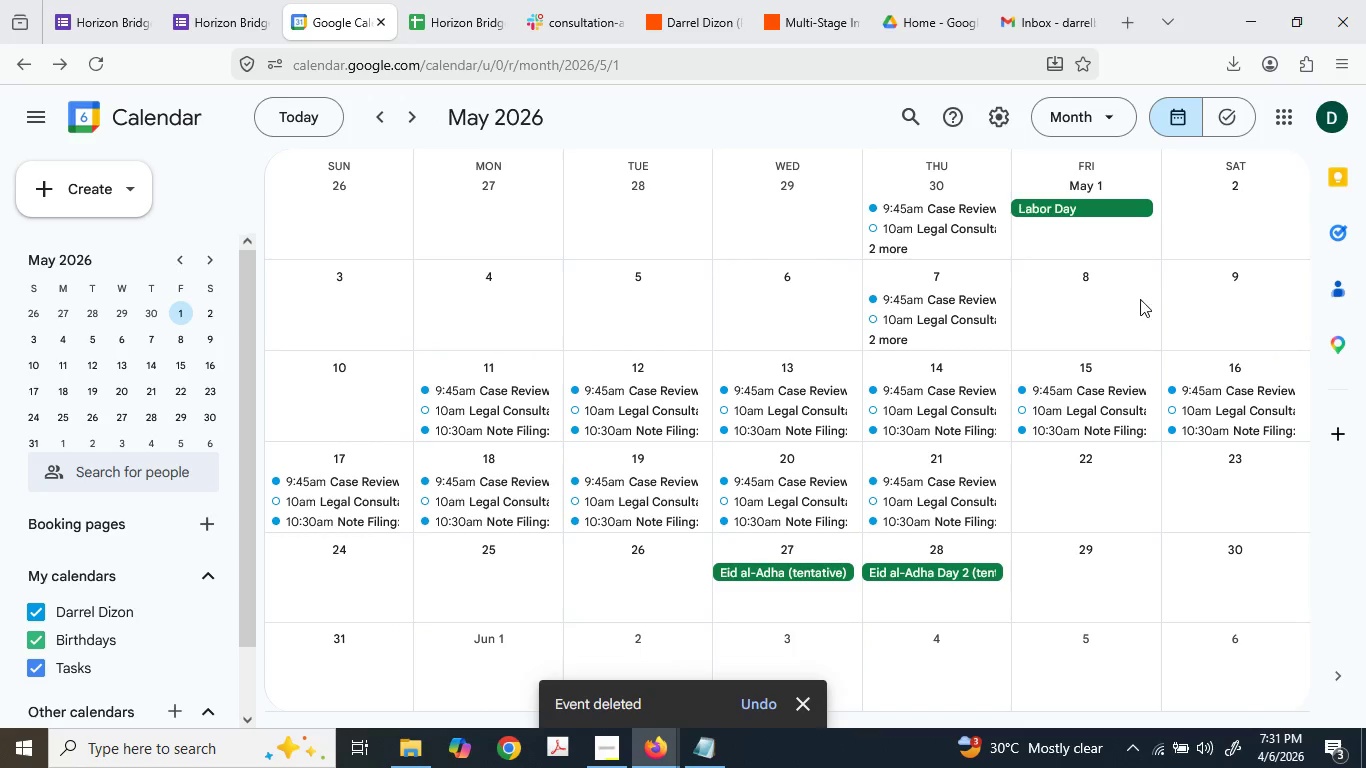 
wait(12.77)
 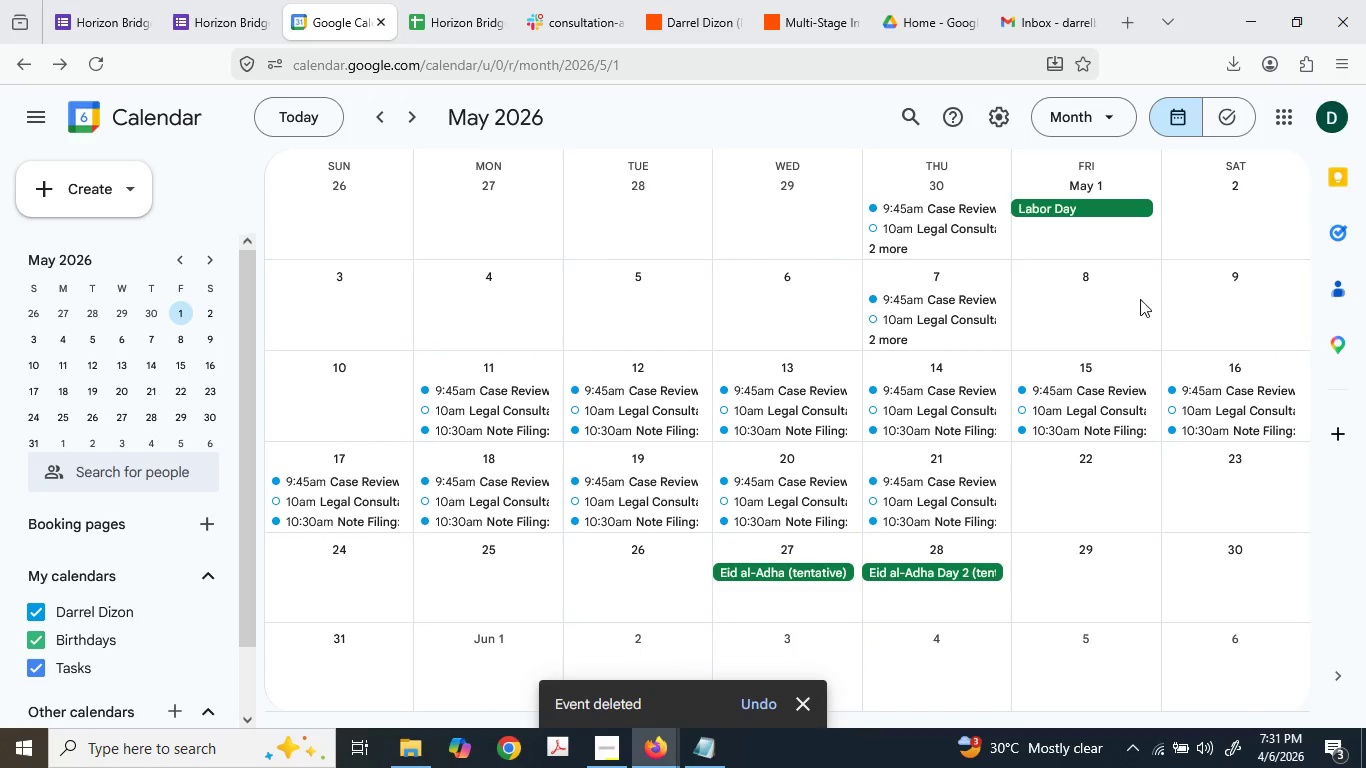 
left_click([487, 0])
 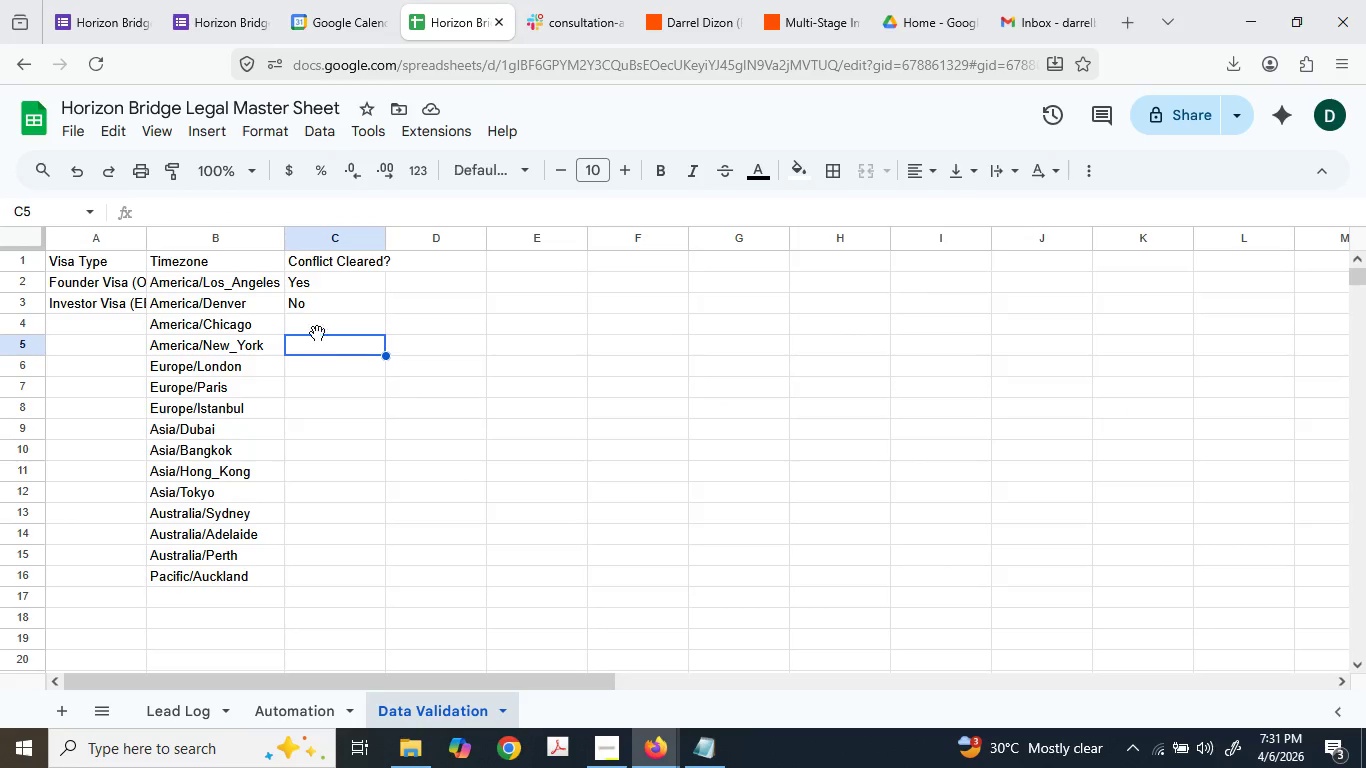 
left_click([322, 288])
 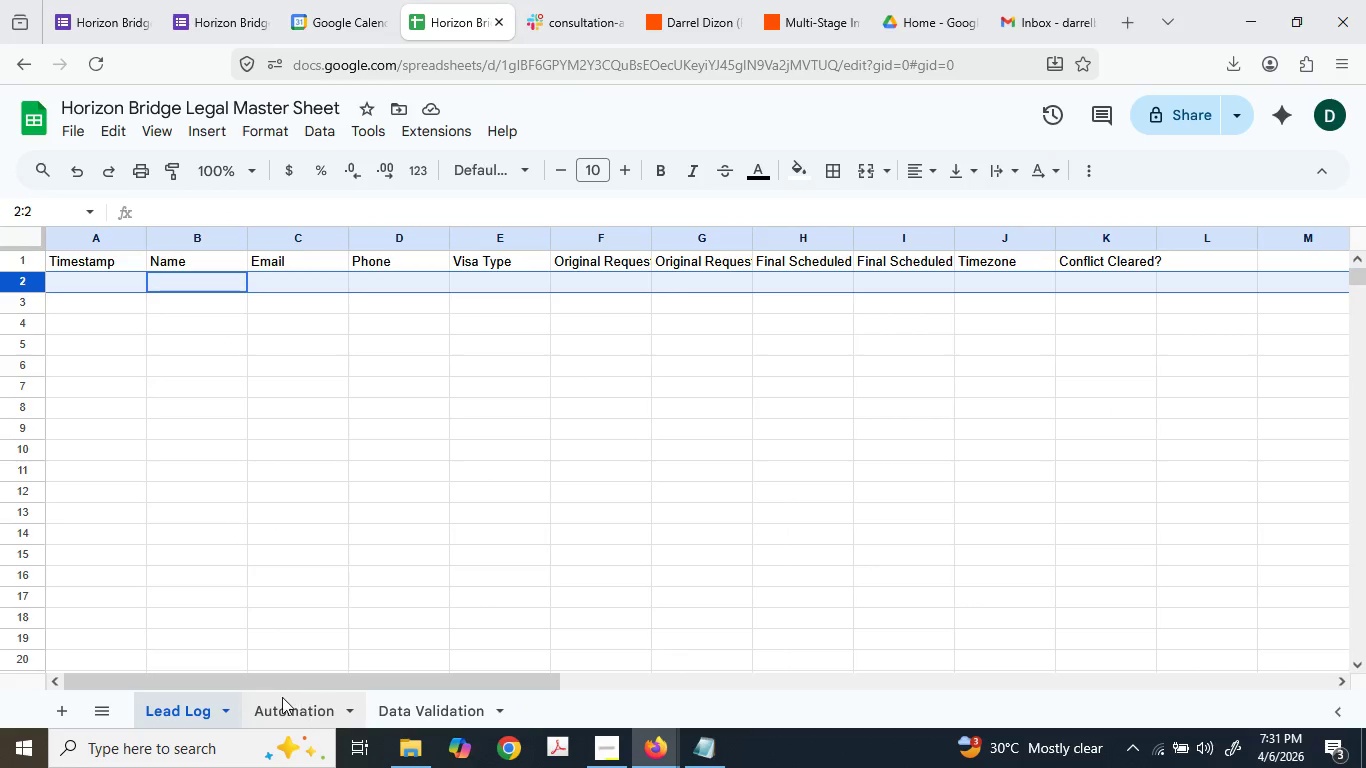 
left_click([268, 702])
 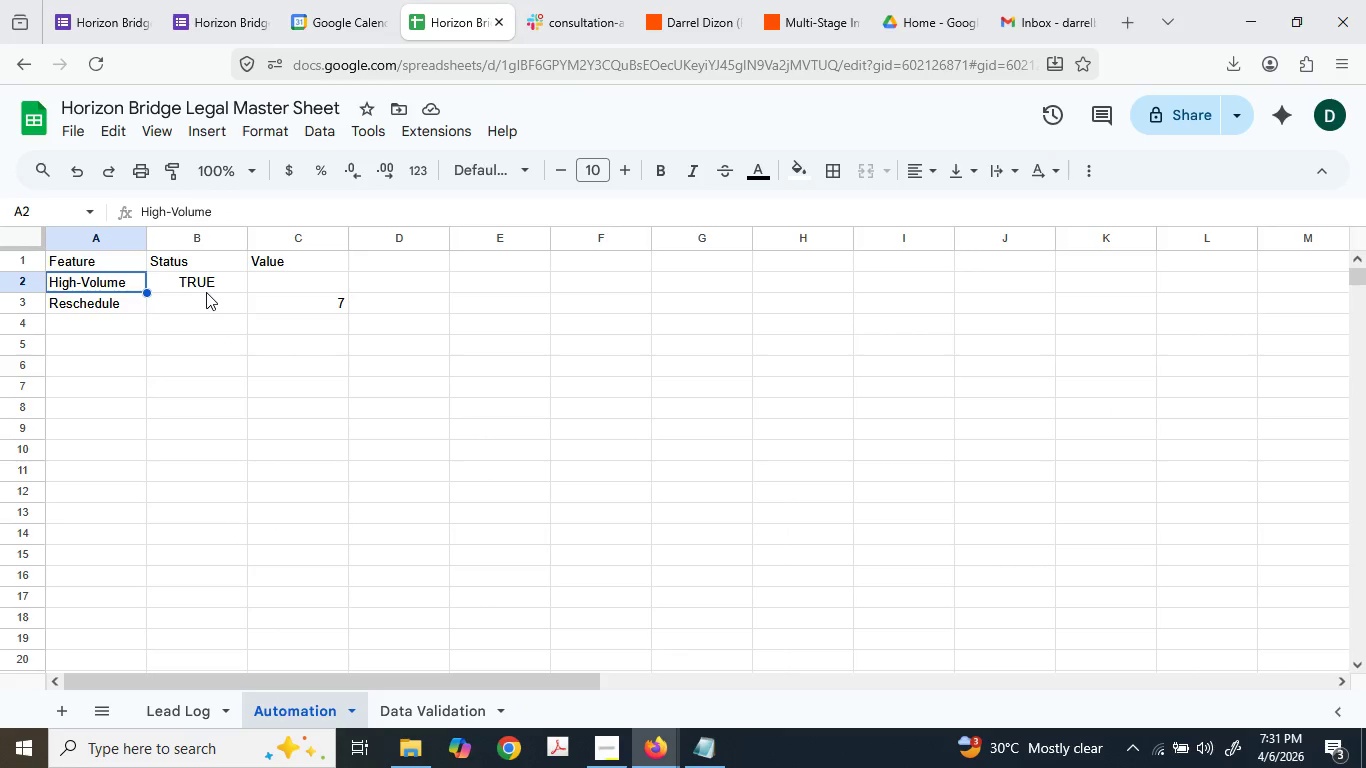 
left_click([204, 289])
 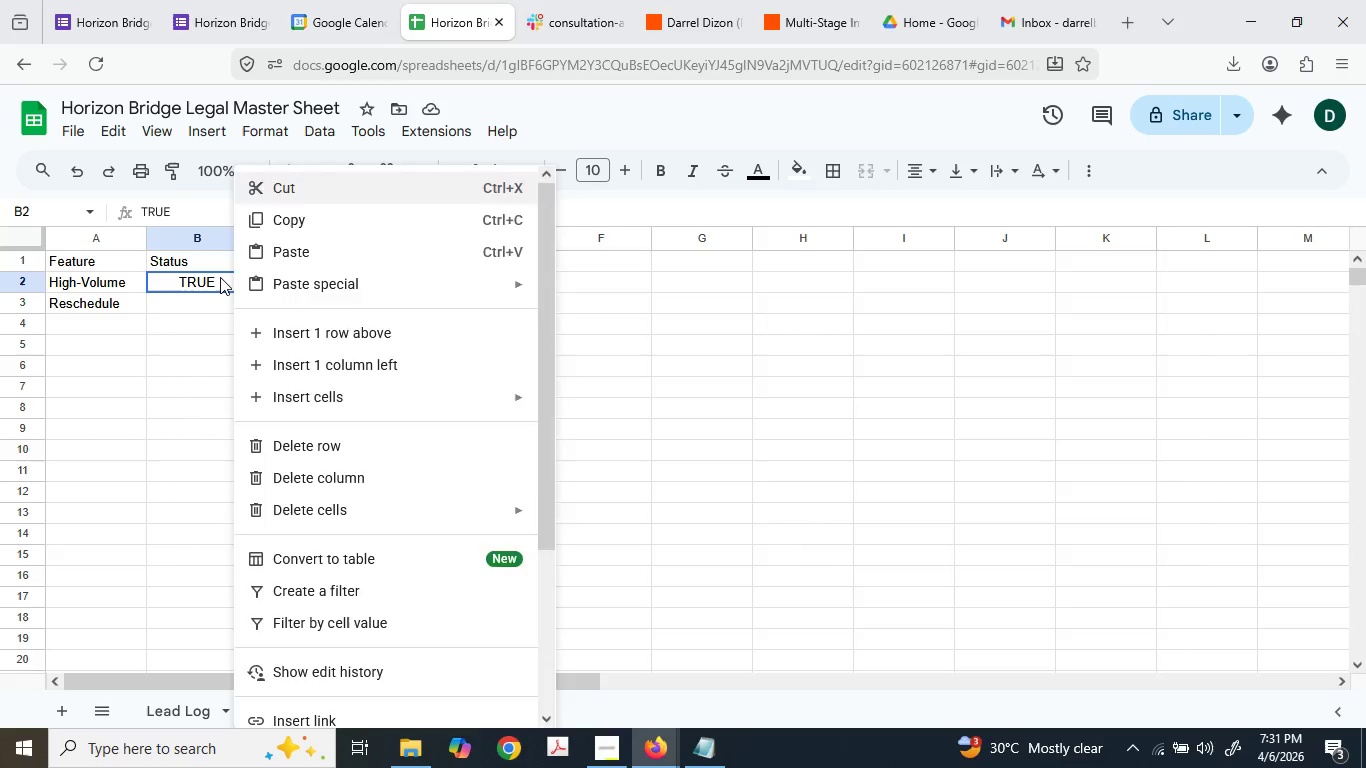 
type(FALSE)
 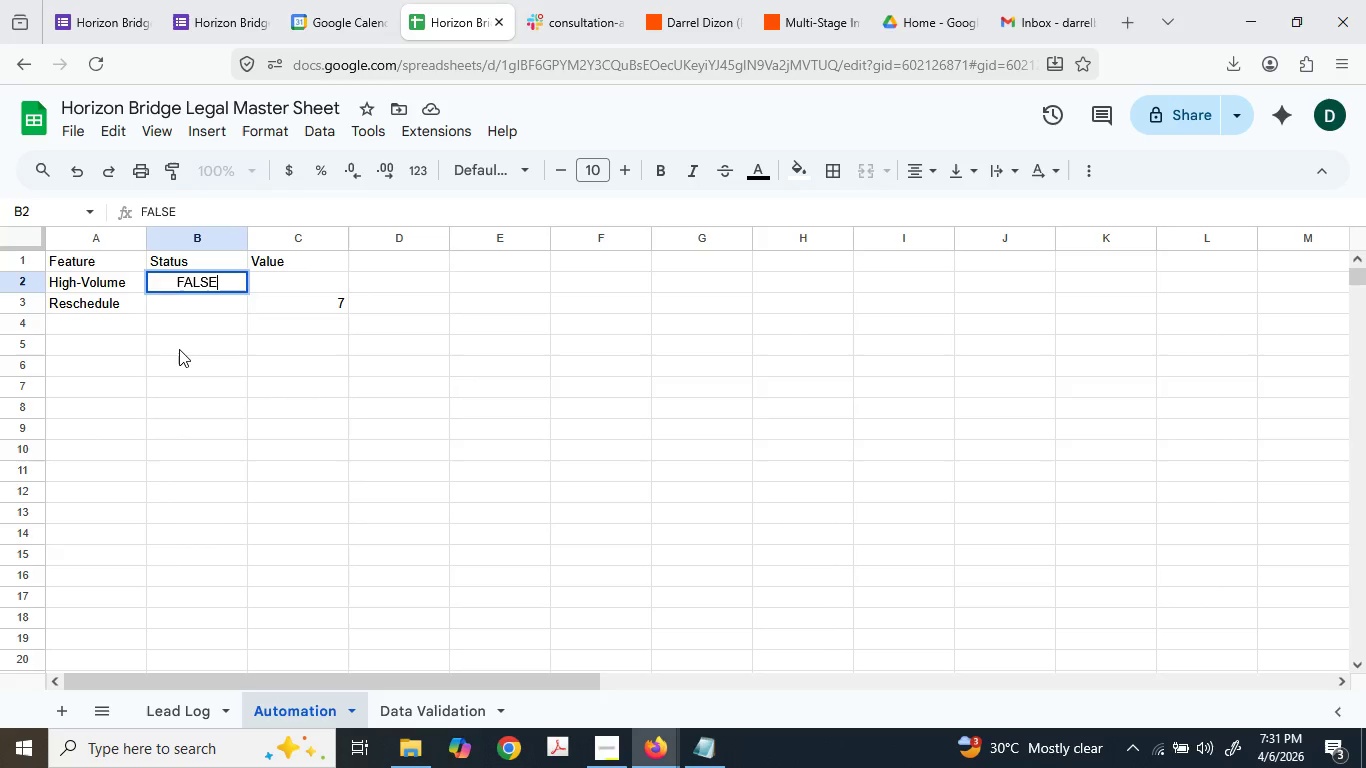 
key(Enter)
 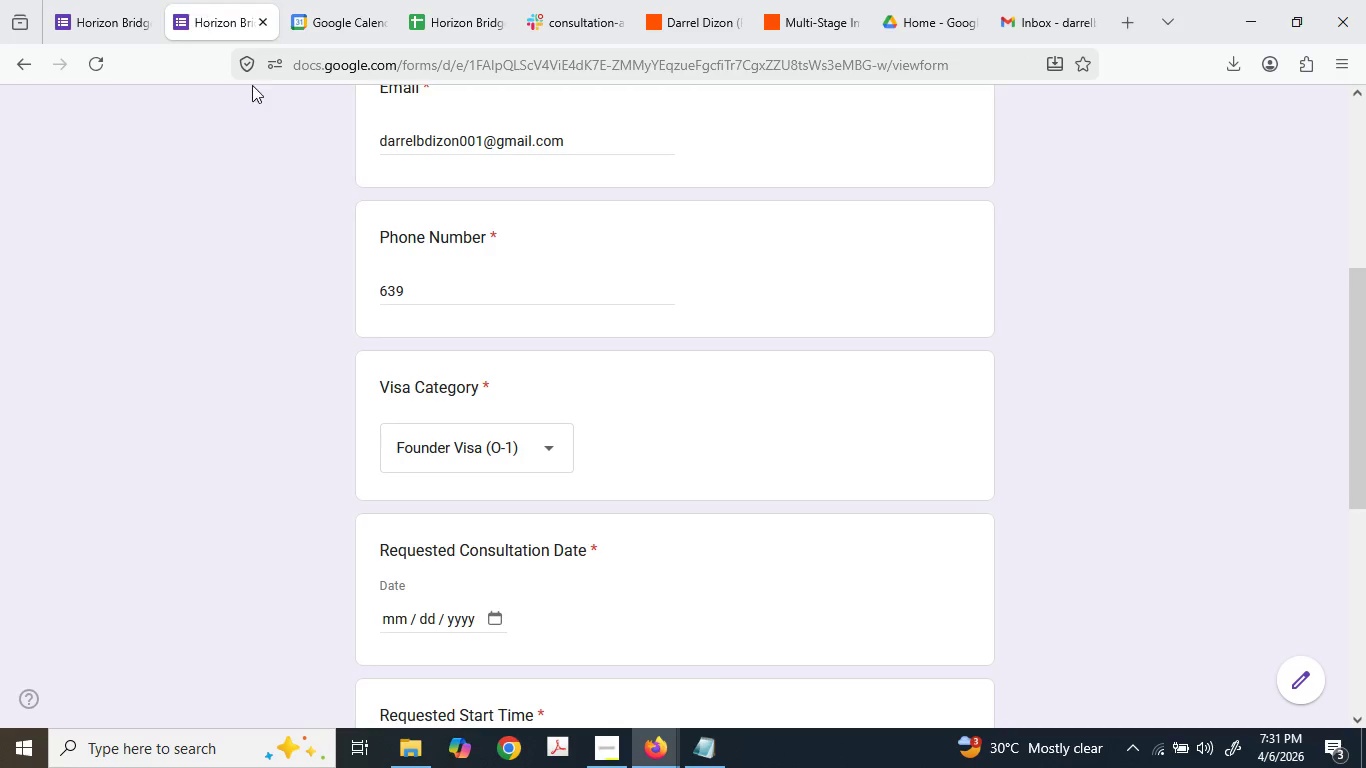 
scroll: coordinate [511, 409], scroll_direction: down, amount: 4.0
 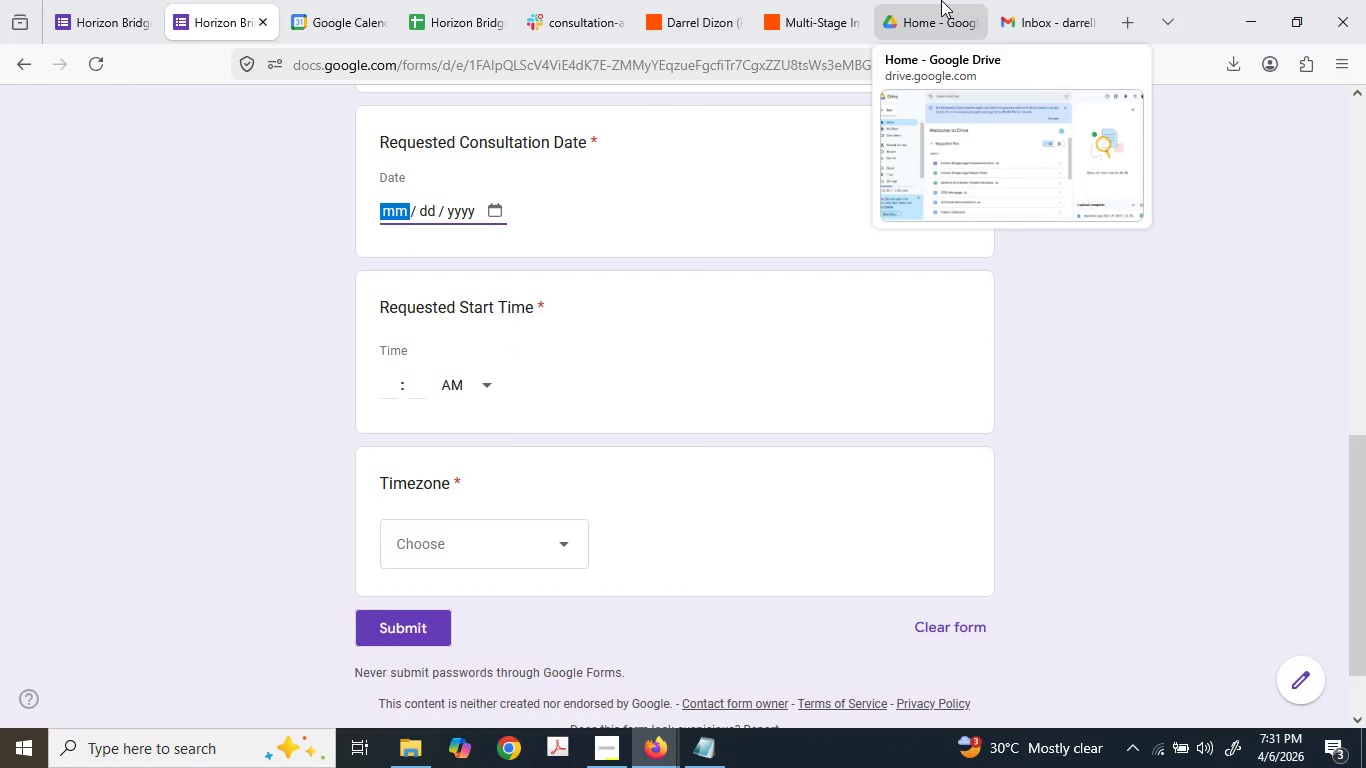 
left_click([941, 0])
 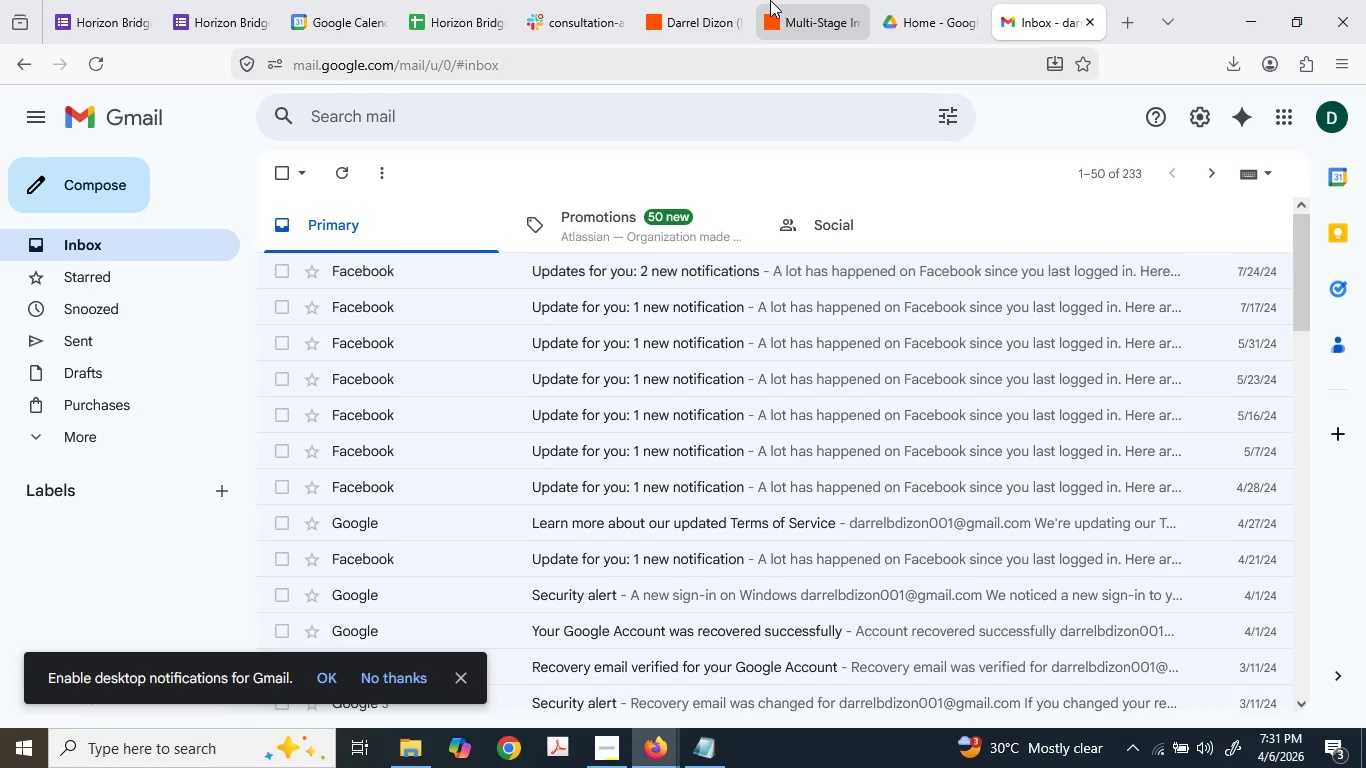 
left_click([553, 0])
 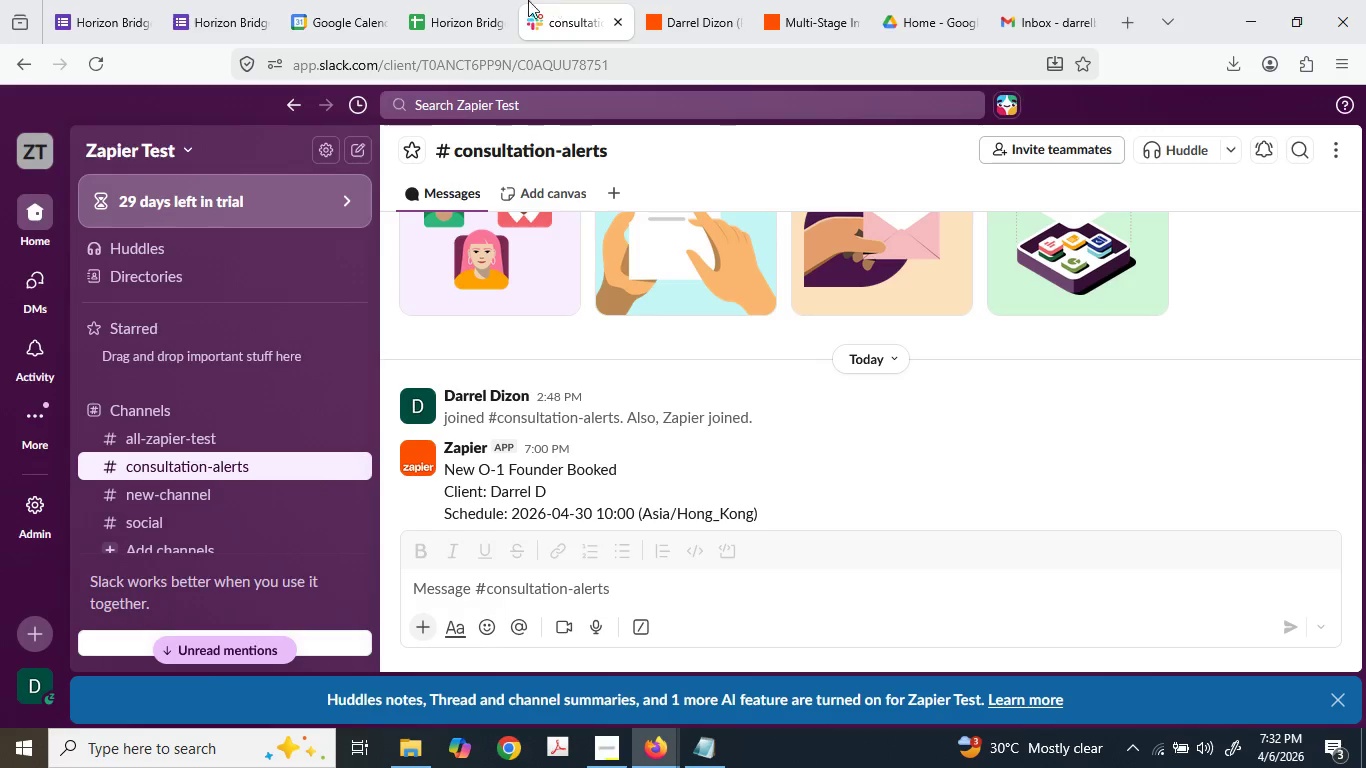 
left_click([185, 0])
 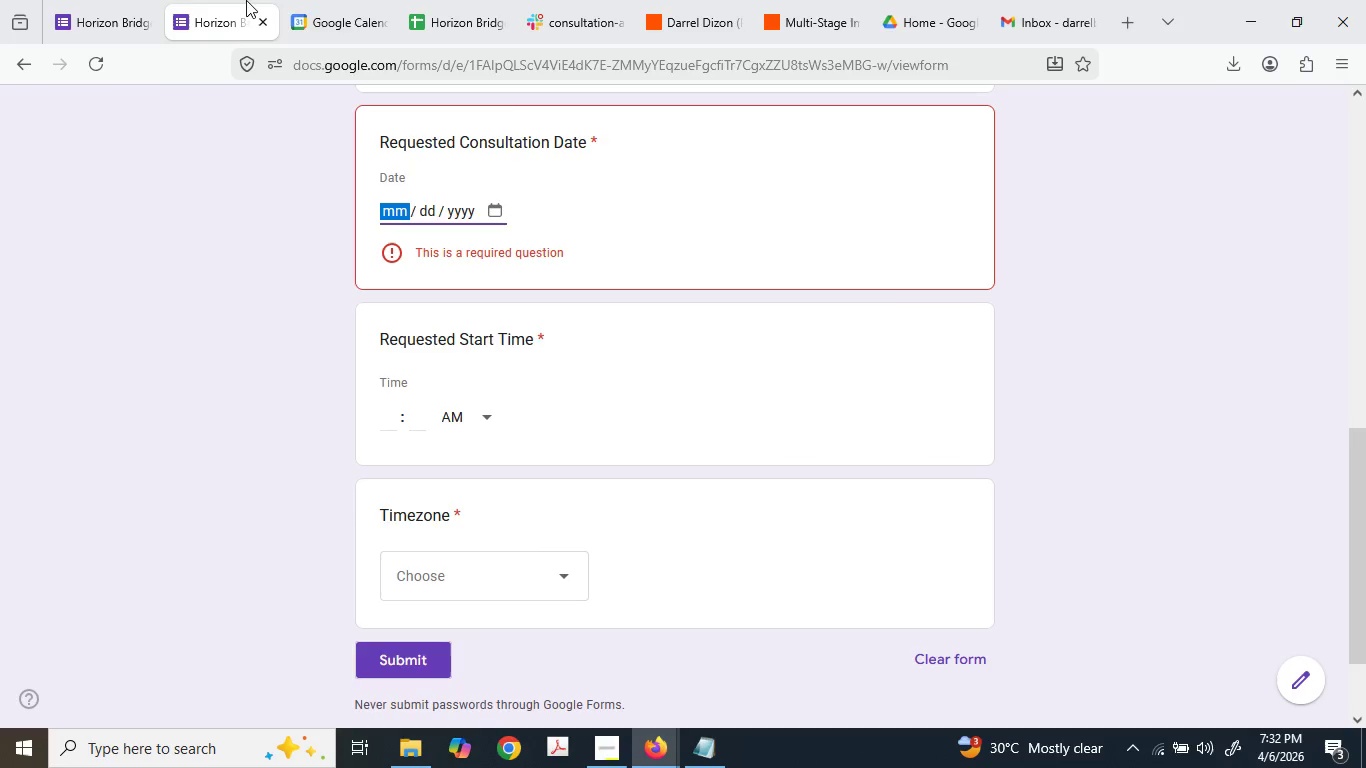 
mouse_move([315, 18])
 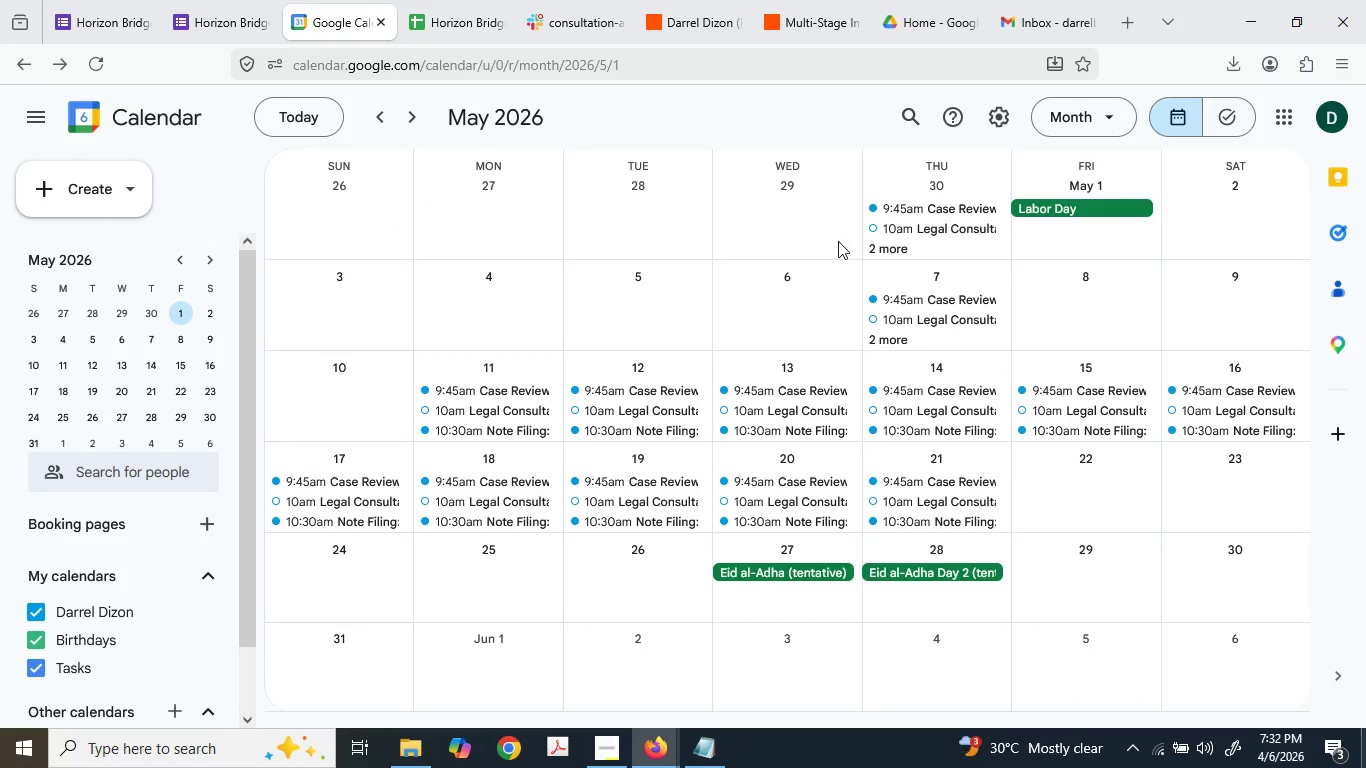 
scroll: coordinate [522, 307], scroll_direction: up, amount: 1.0
 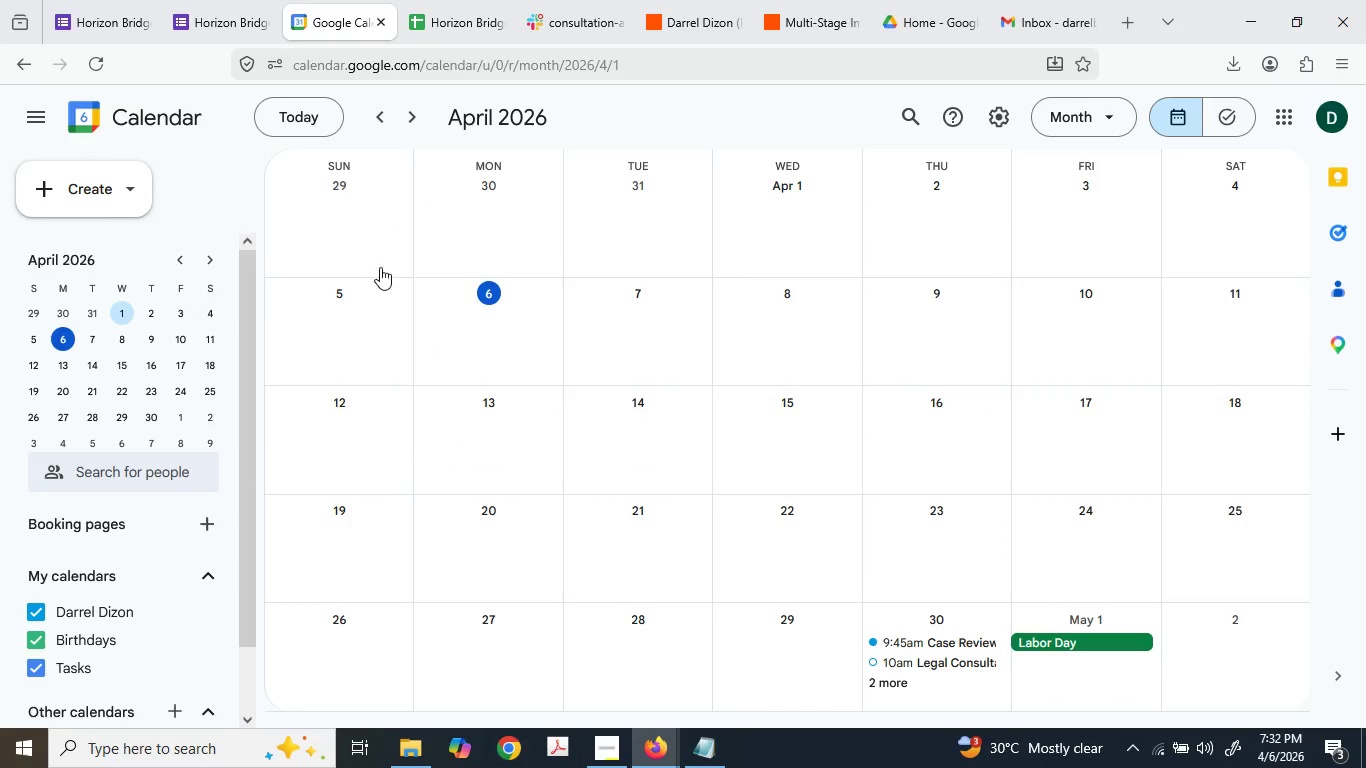 
scroll: coordinate [409, 290], scroll_direction: down, amount: 1.0
 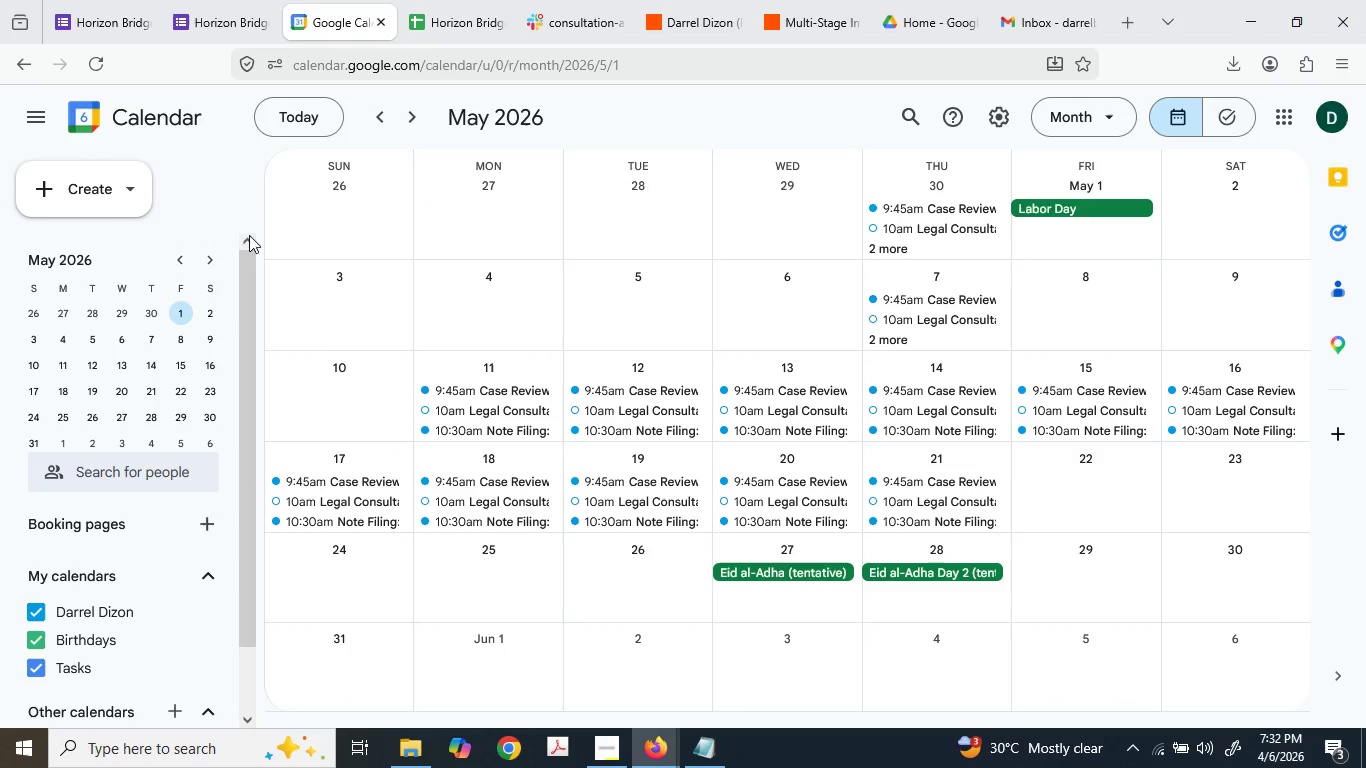 
left_click([112, 0])
 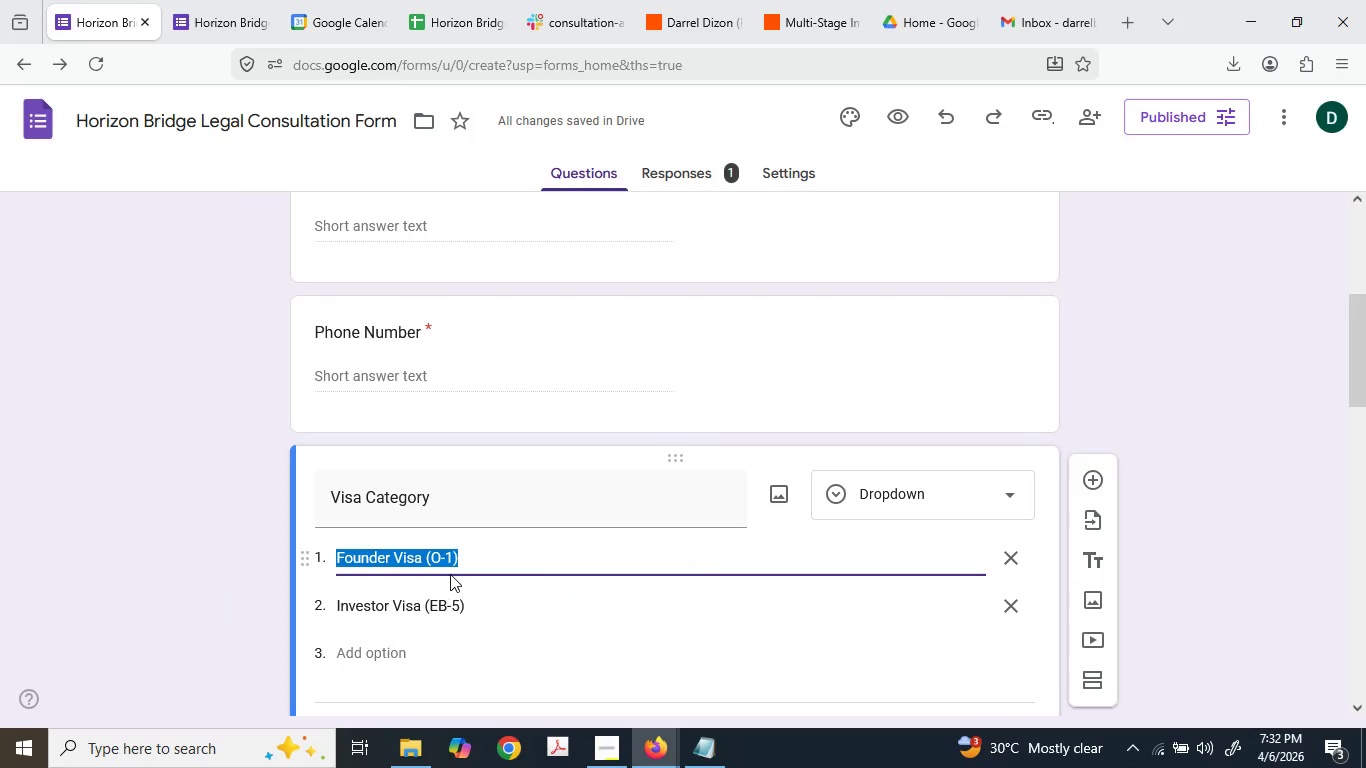 
scroll: coordinate [450, 573], scroll_direction: down, amount: 1.0
 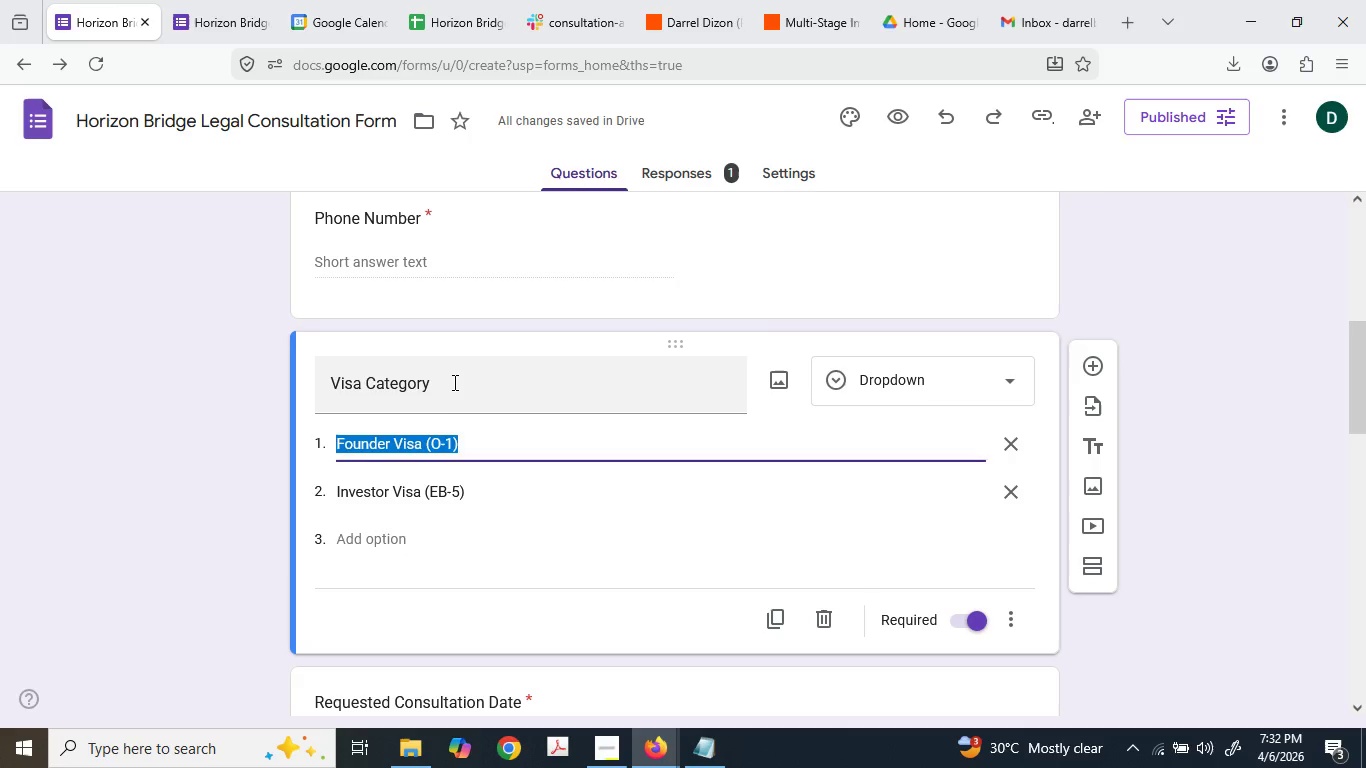 
left_click([453, 380])
 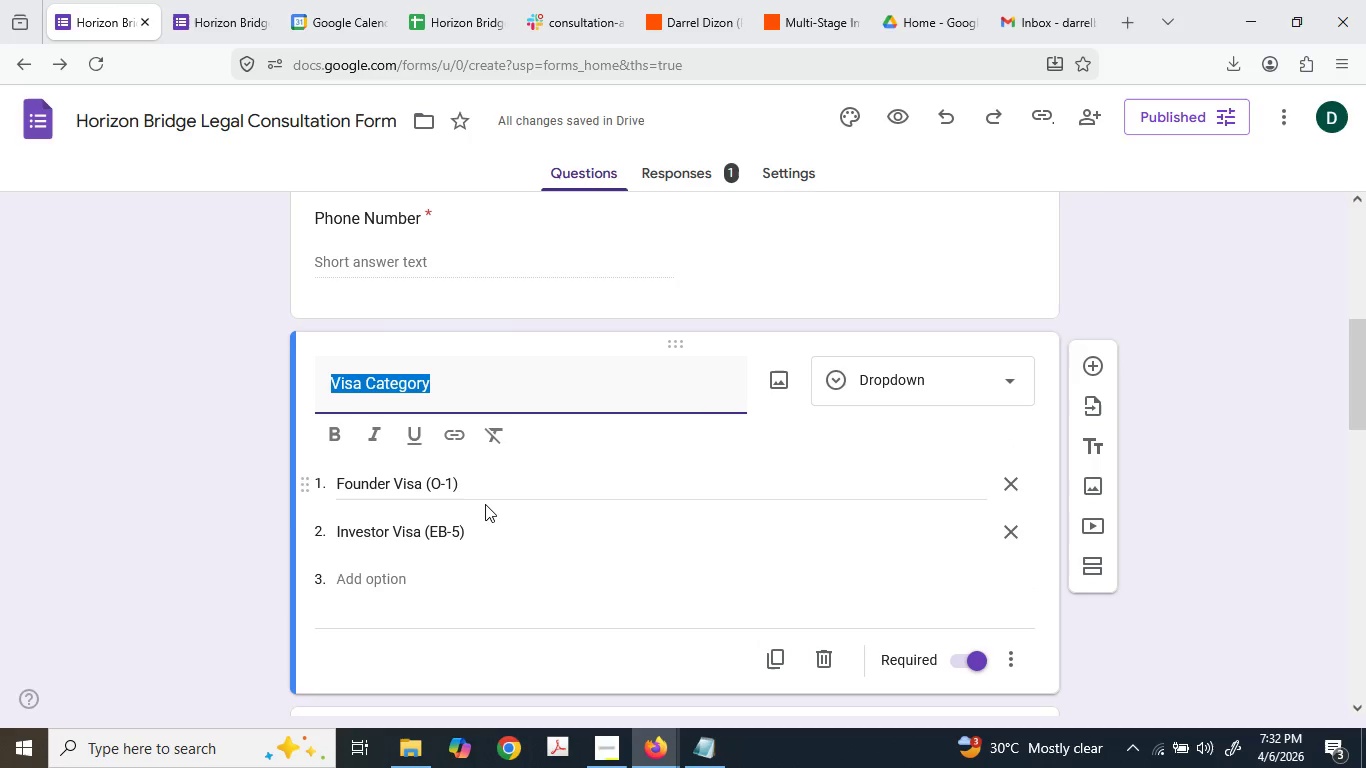 
scroll: coordinate [485, 506], scroll_direction: down, amount: 2.0
 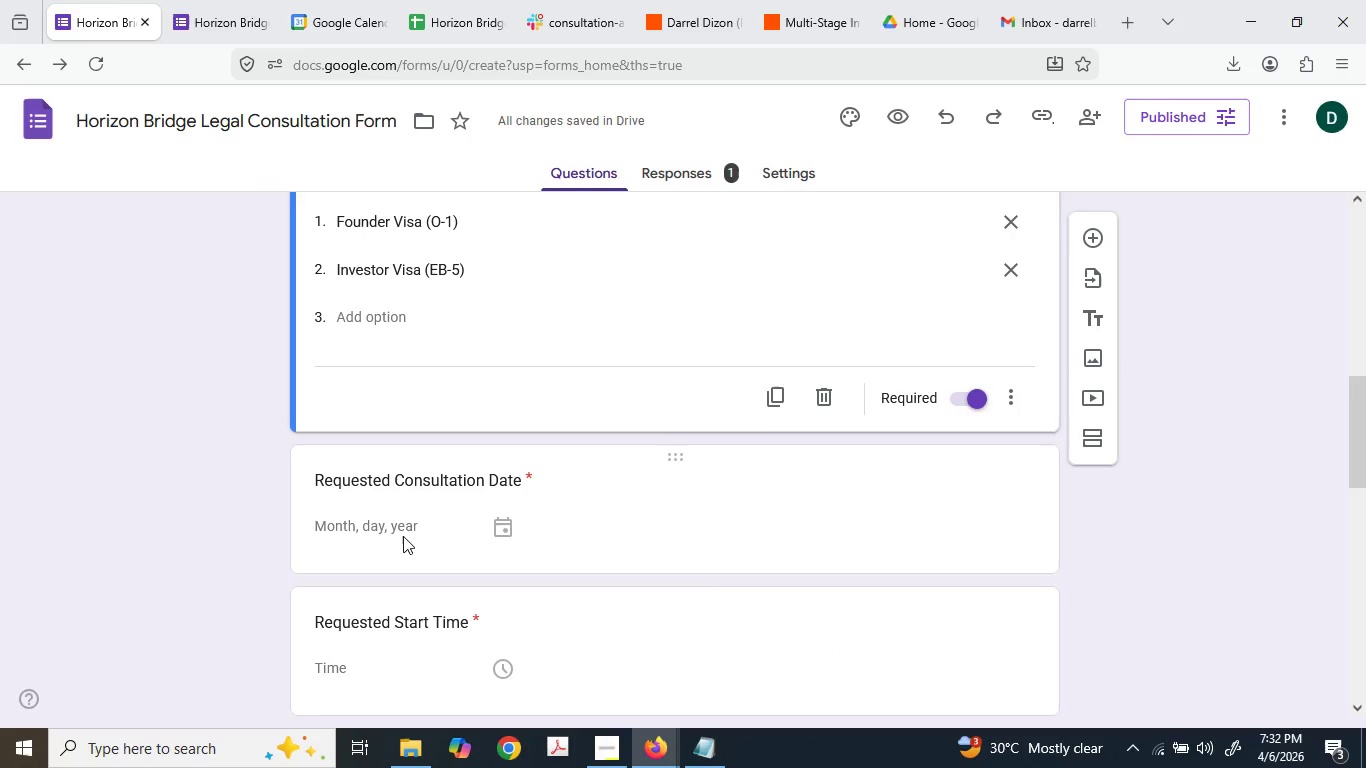 
scroll: coordinate [433, 506], scroll_direction: up, amount: 2.0
 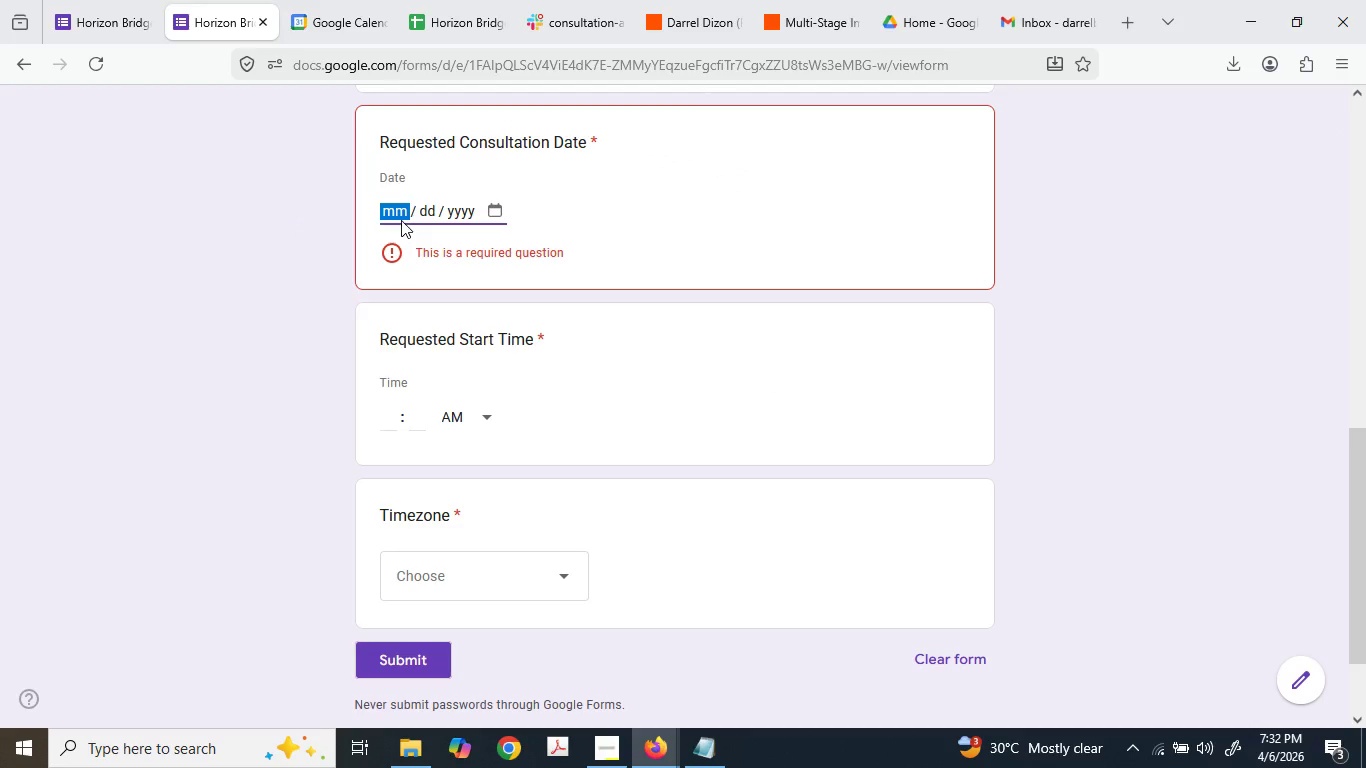 
key(Numpad0)
 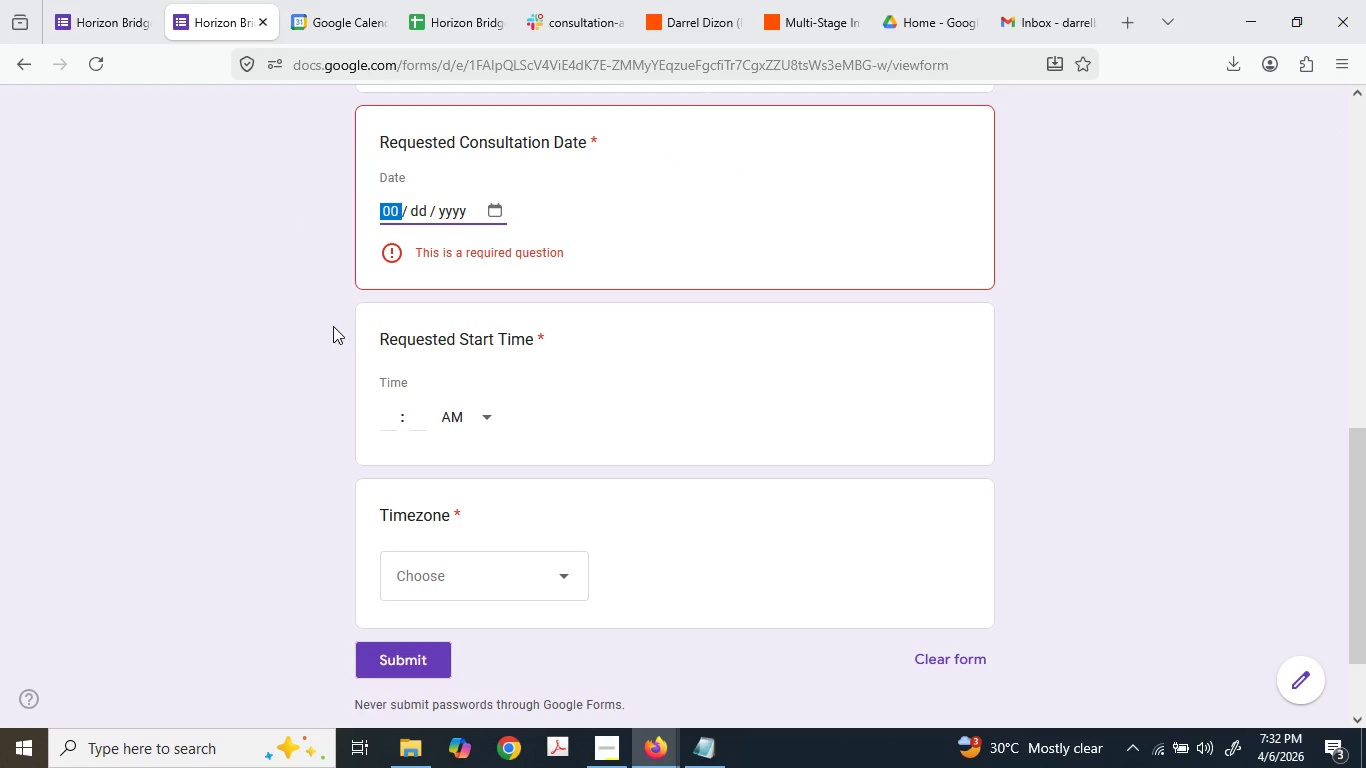 
key(Numpad4)
 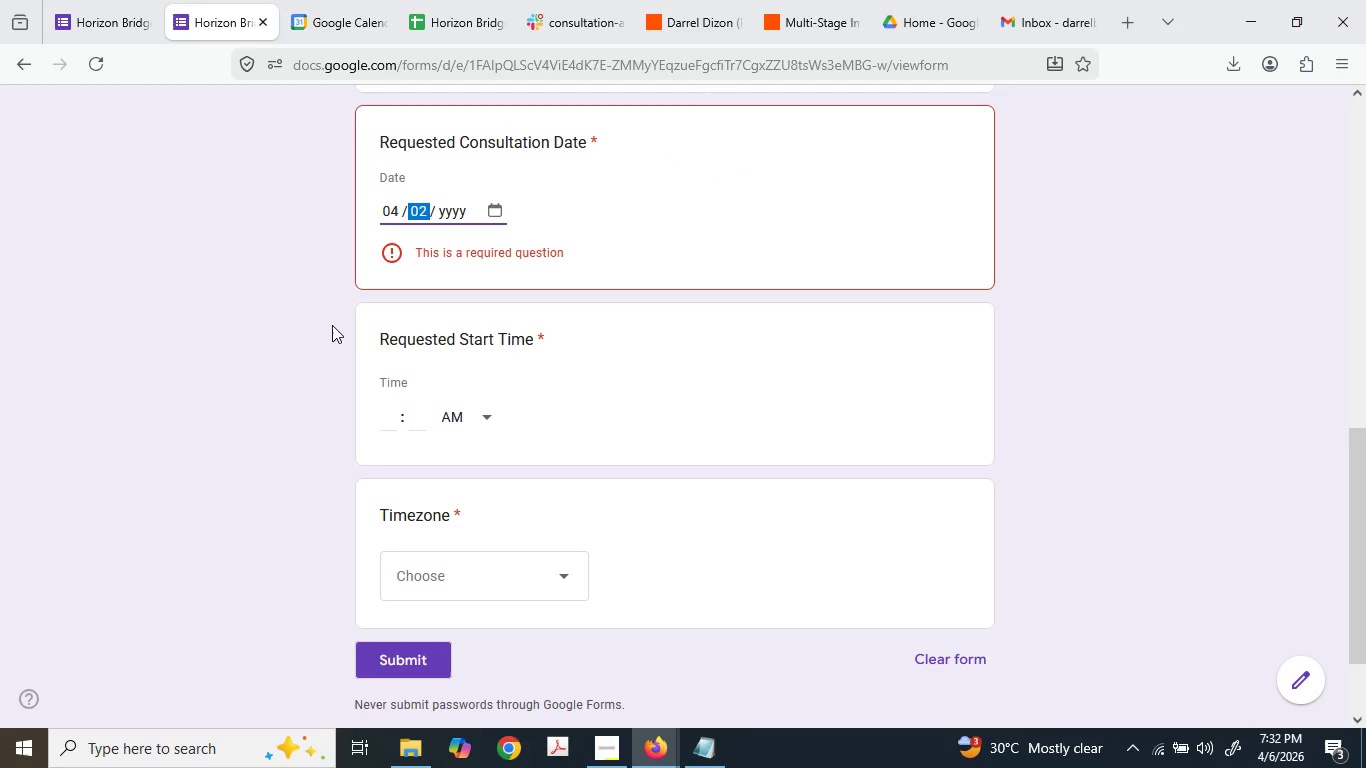 
key(Numpad2)
 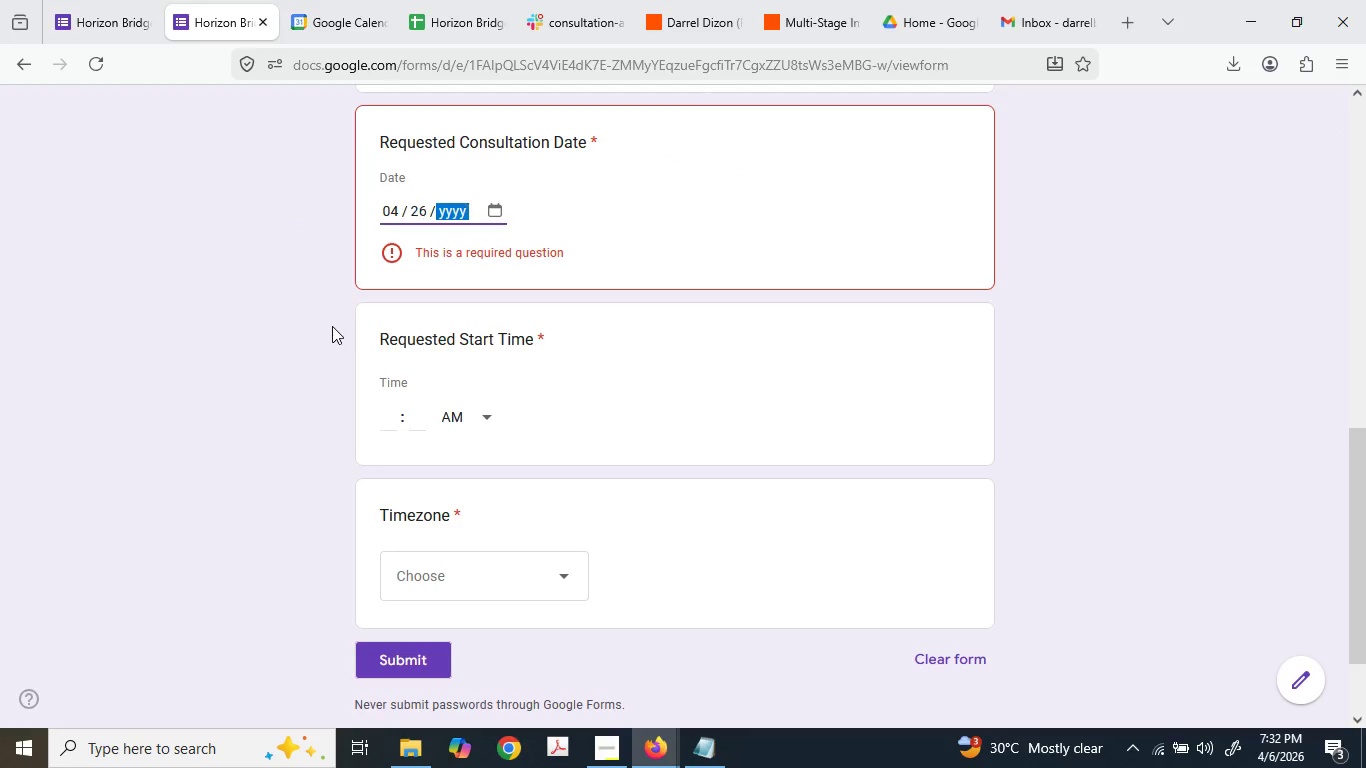 
key(Numpad6)
 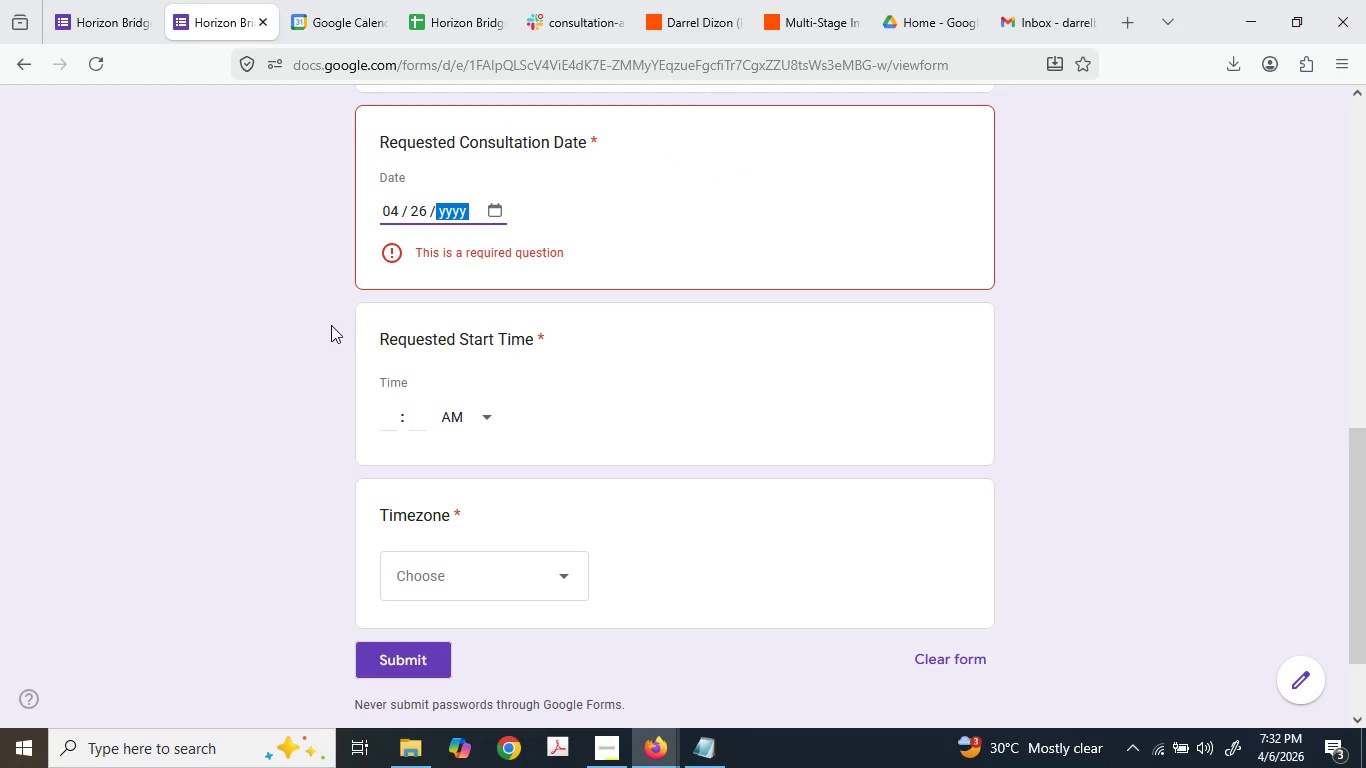 
key(Numpad2)
 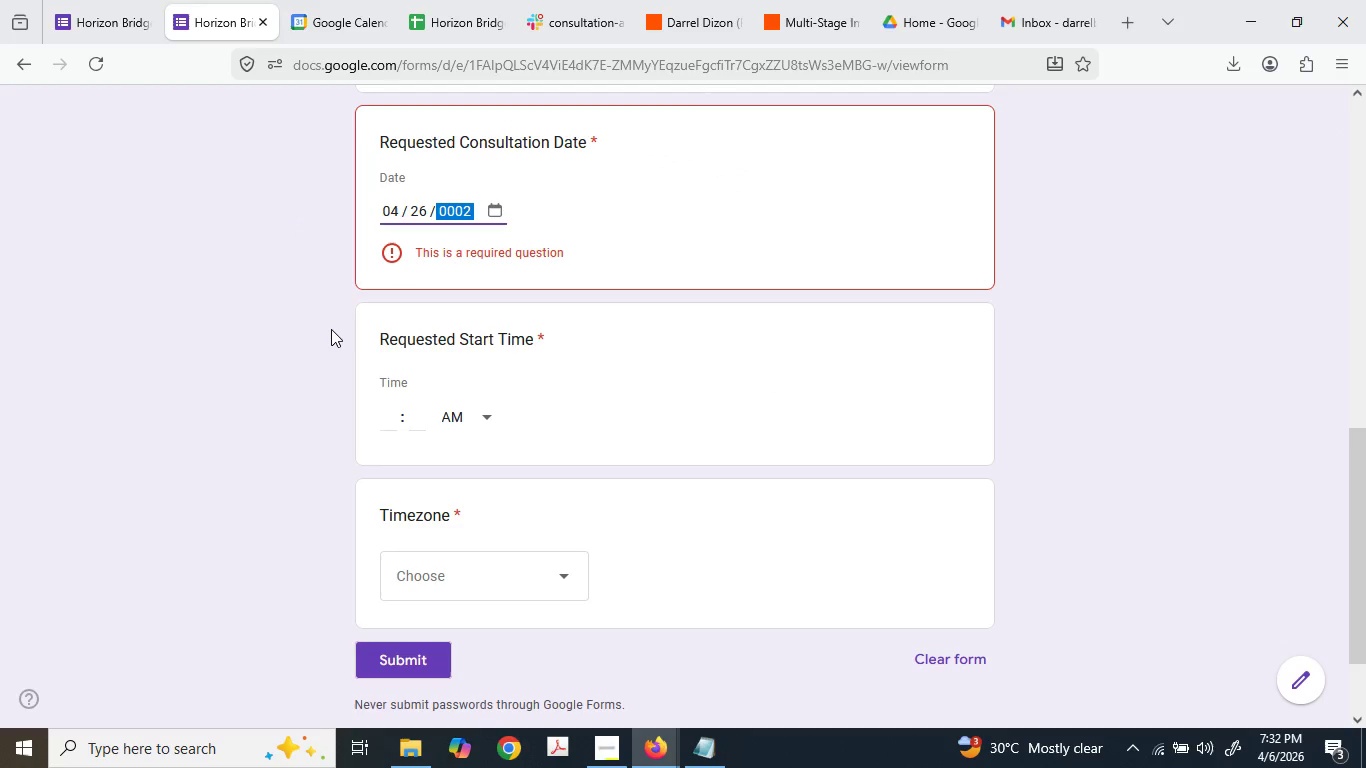 
key(Numpad0)
 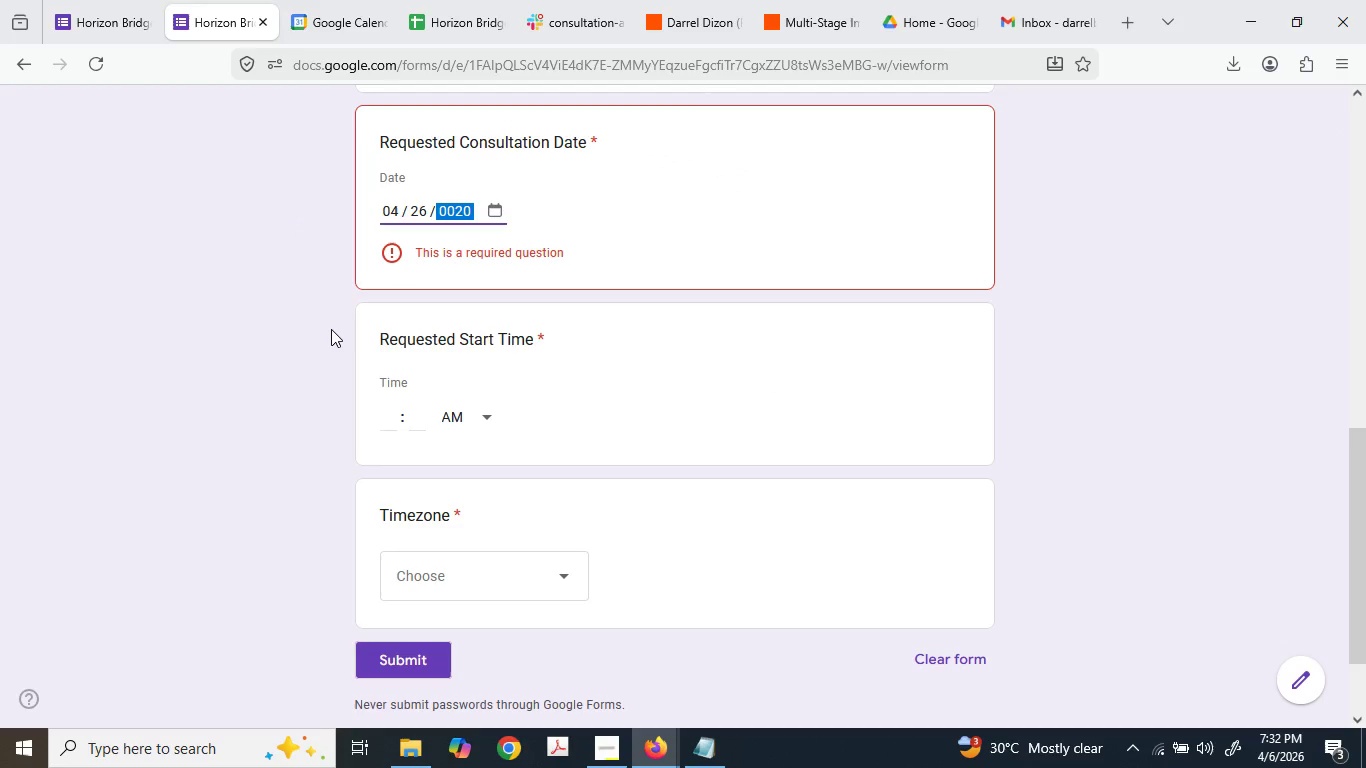 
key(Numpad2)
 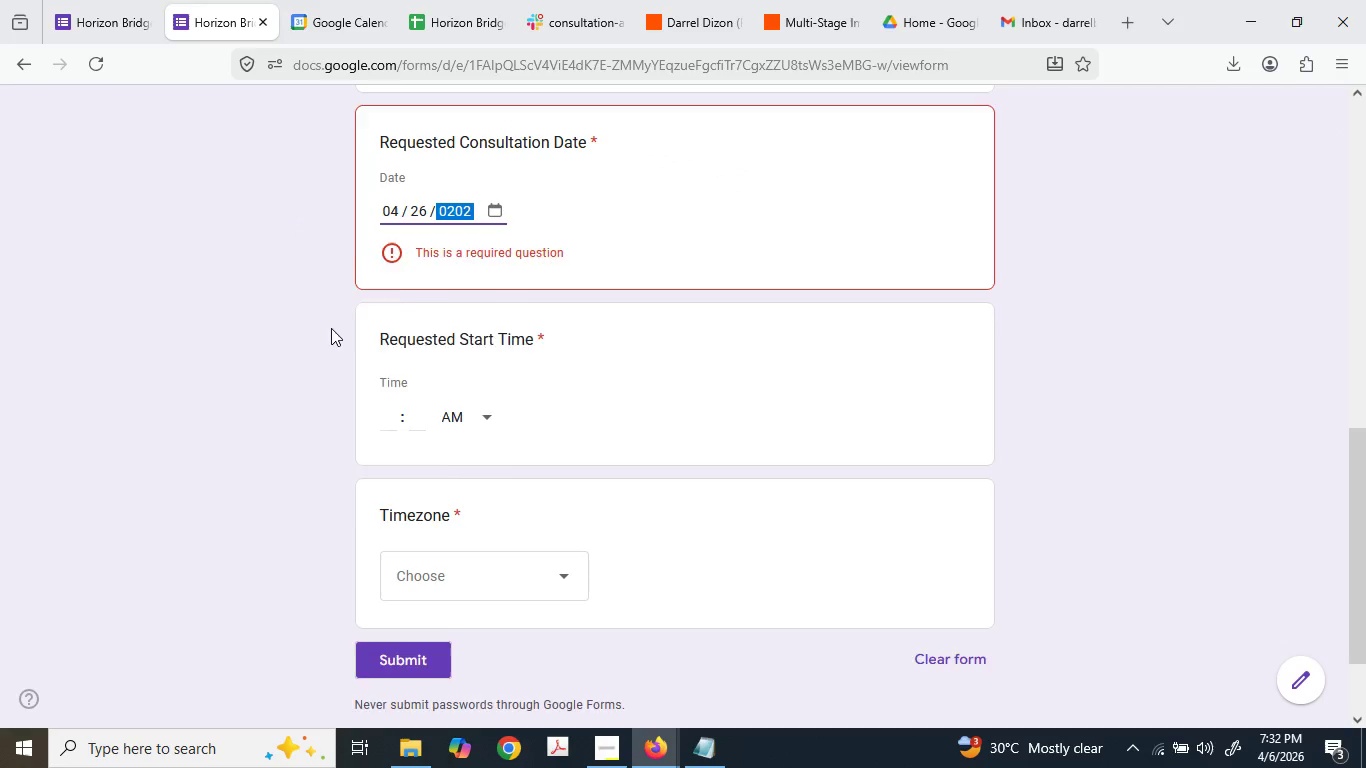 
key(Numpad6)
 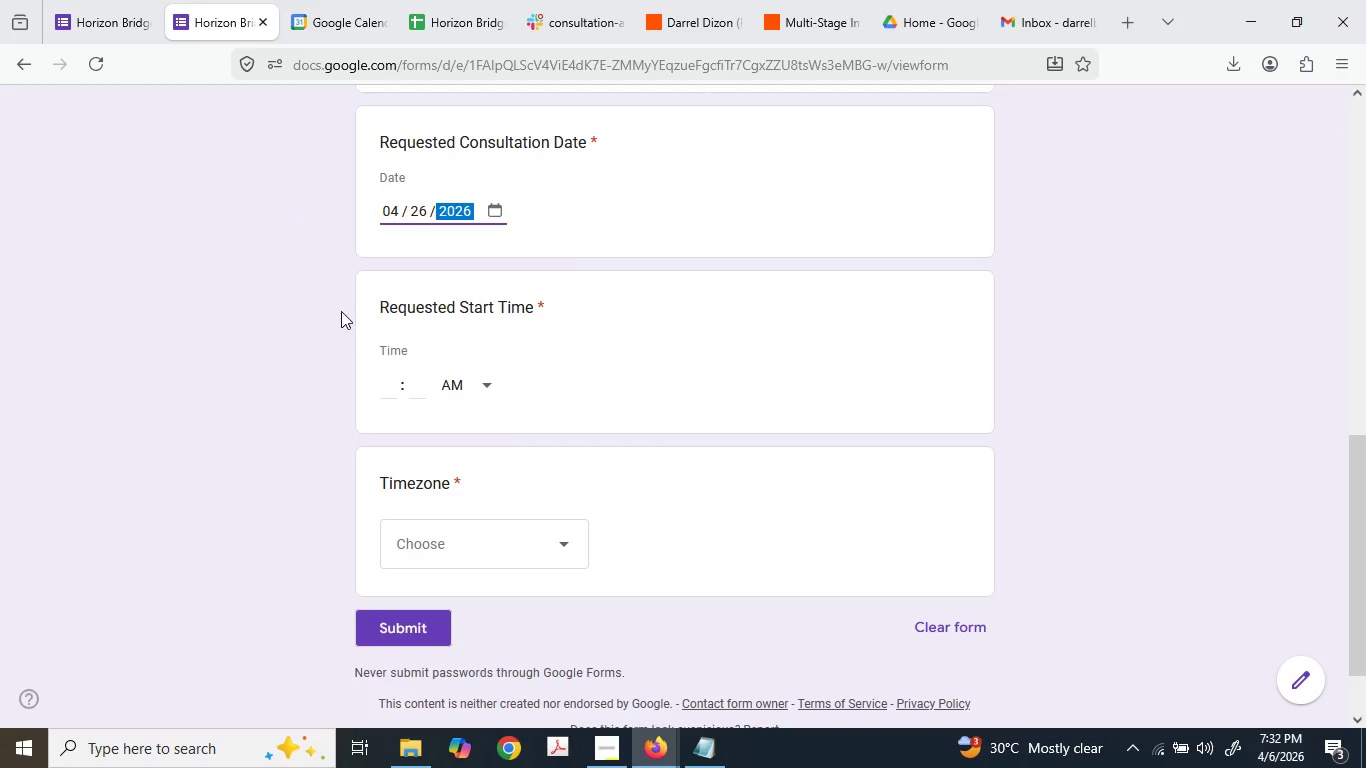 
scroll: coordinate [355, 292], scroll_direction: up, amount: 2.0
 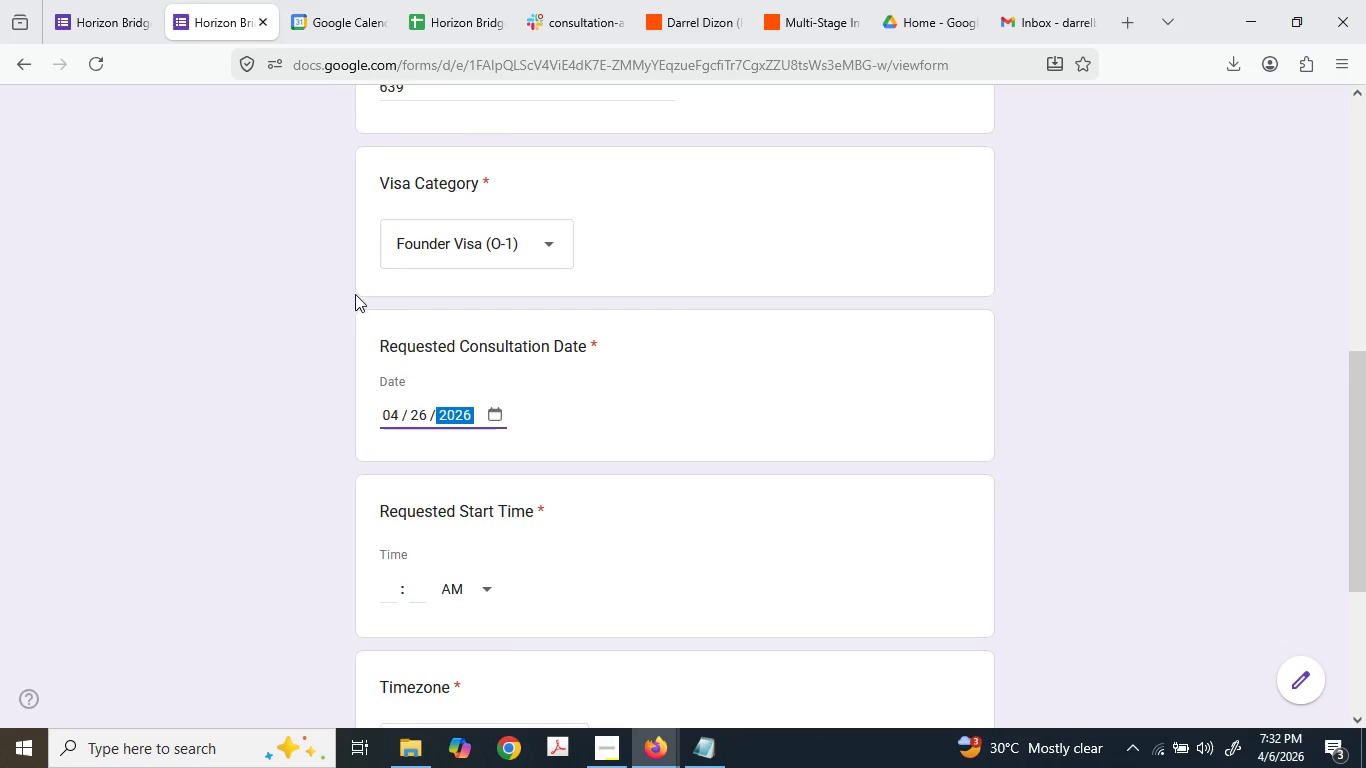 
scroll: coordinate [356, 299], scroll_direction: down, amount: 3.0
 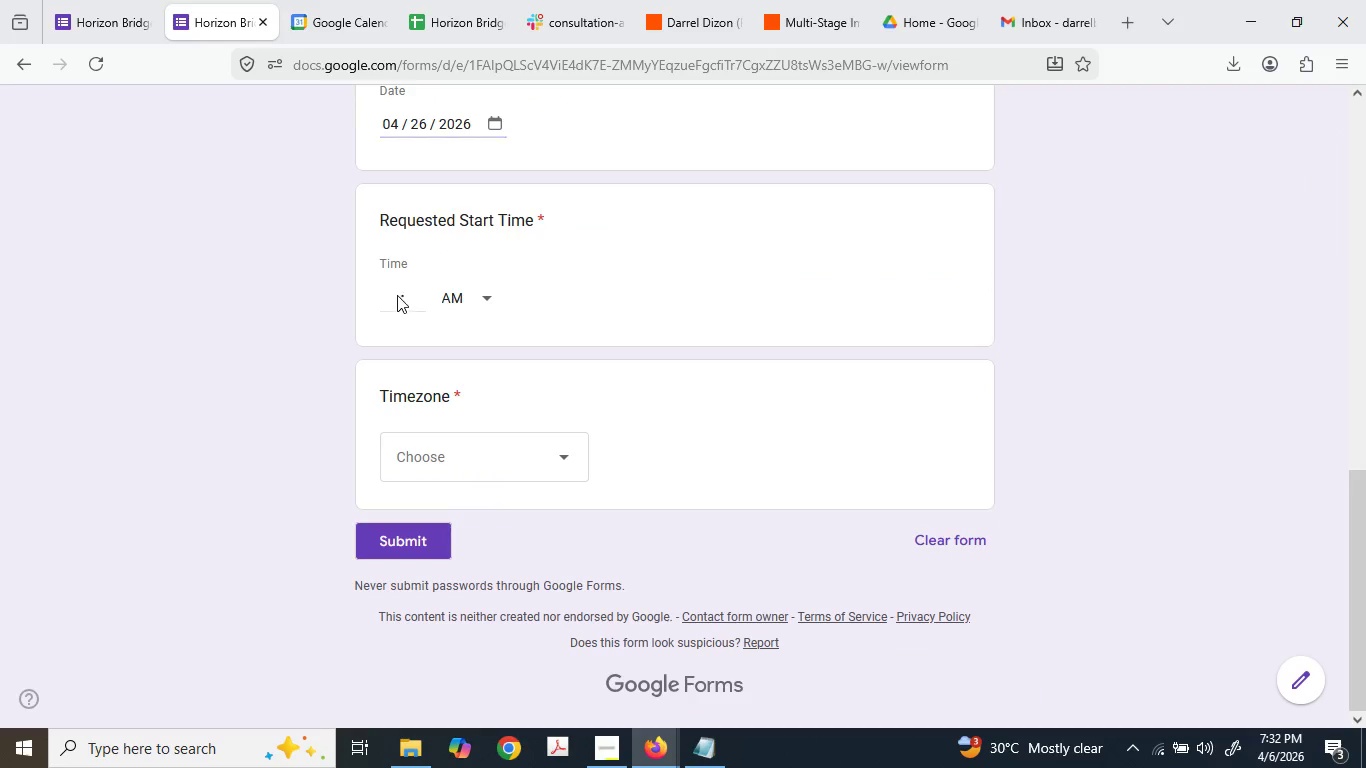 
double_click([389, 299])
 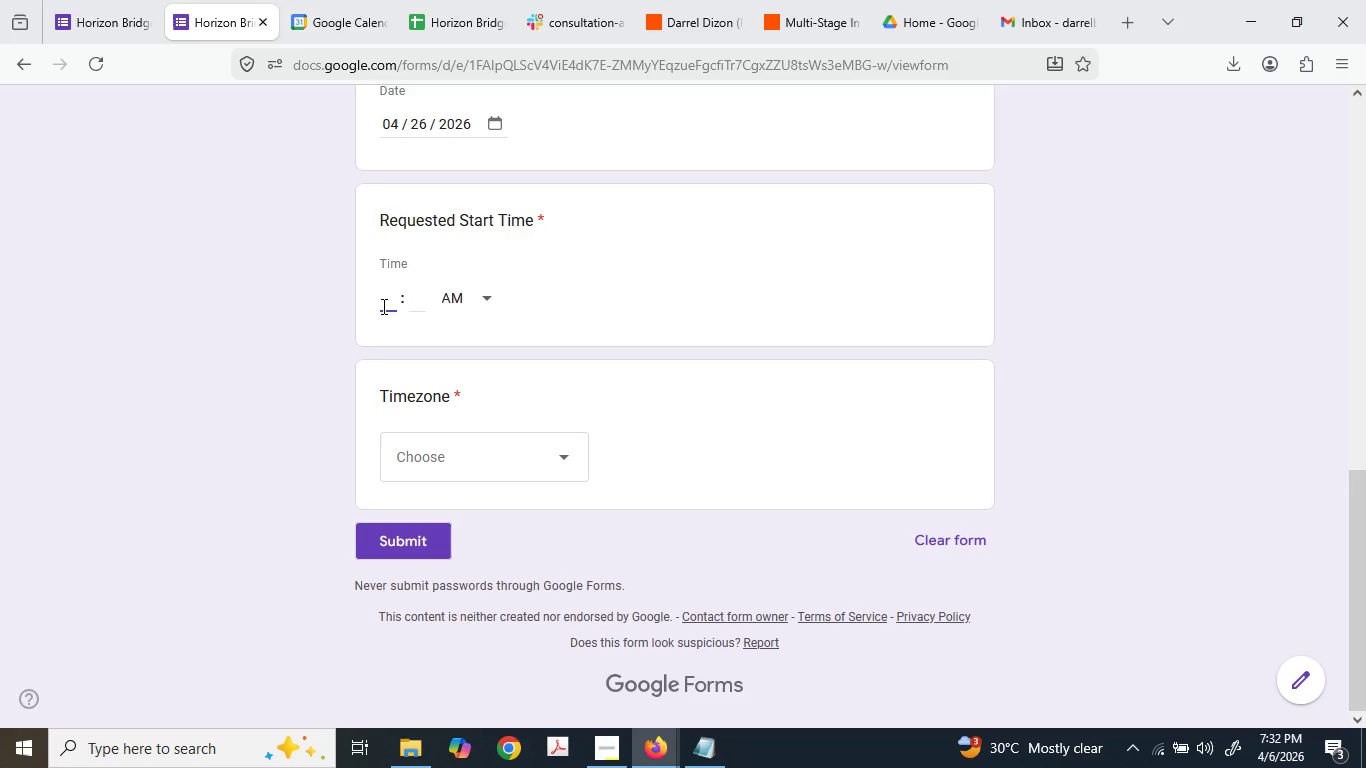 
key(Numpad0)
 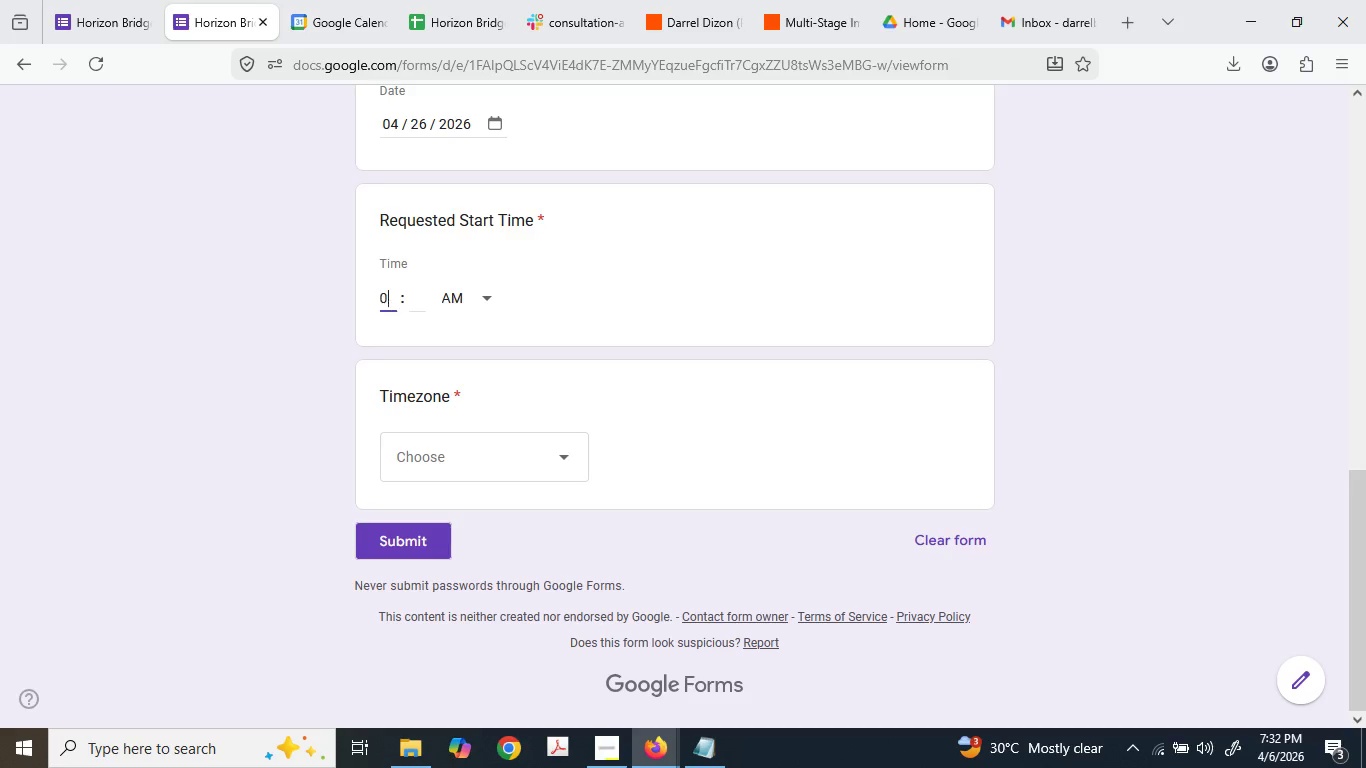 
key(Numpad2)
 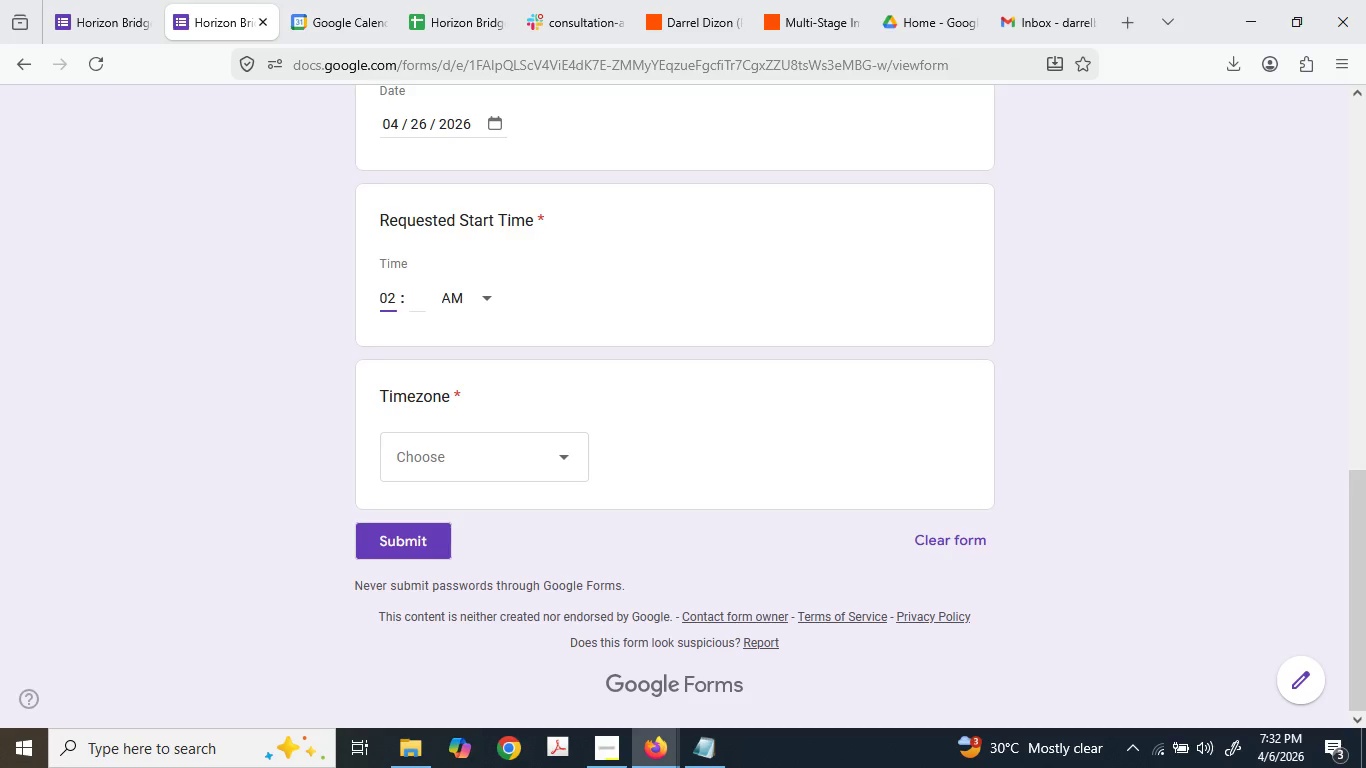 
key(Tab)
 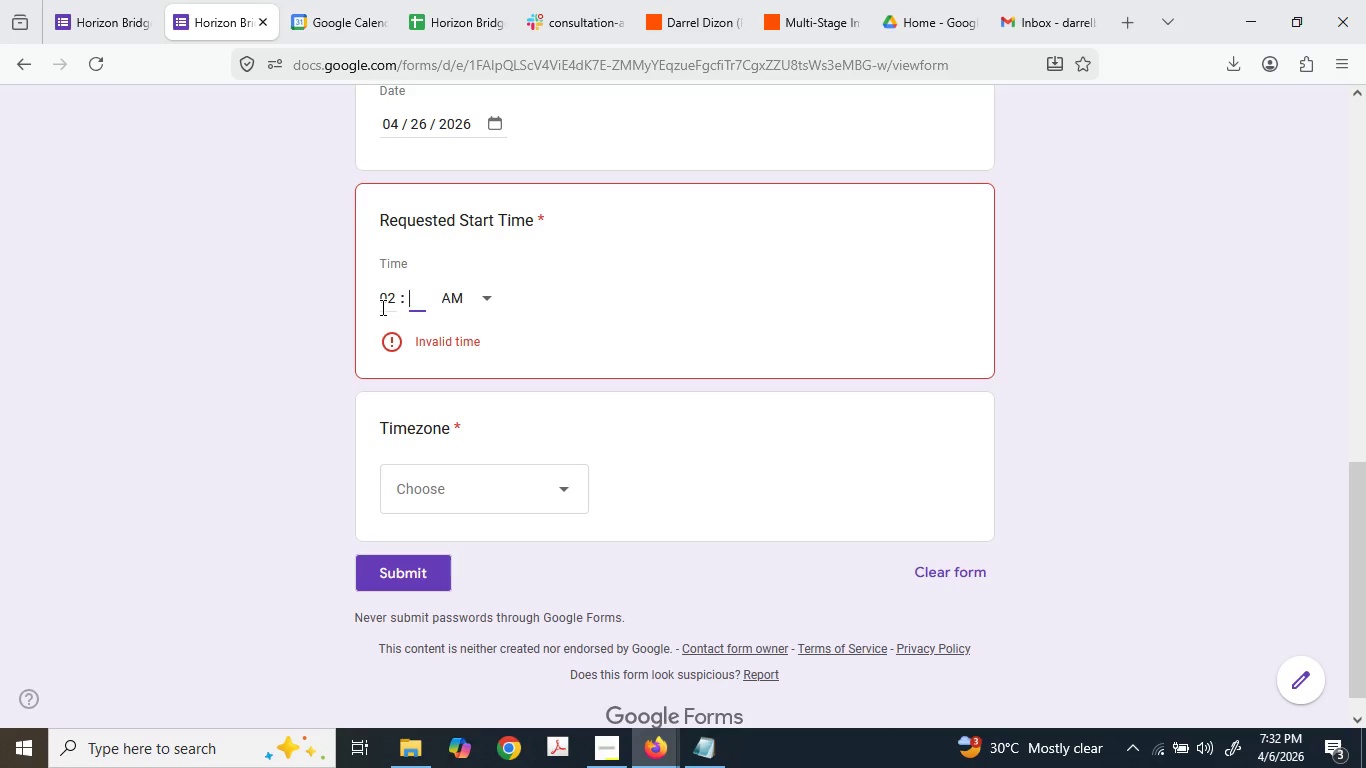 
key(Numpad0)
 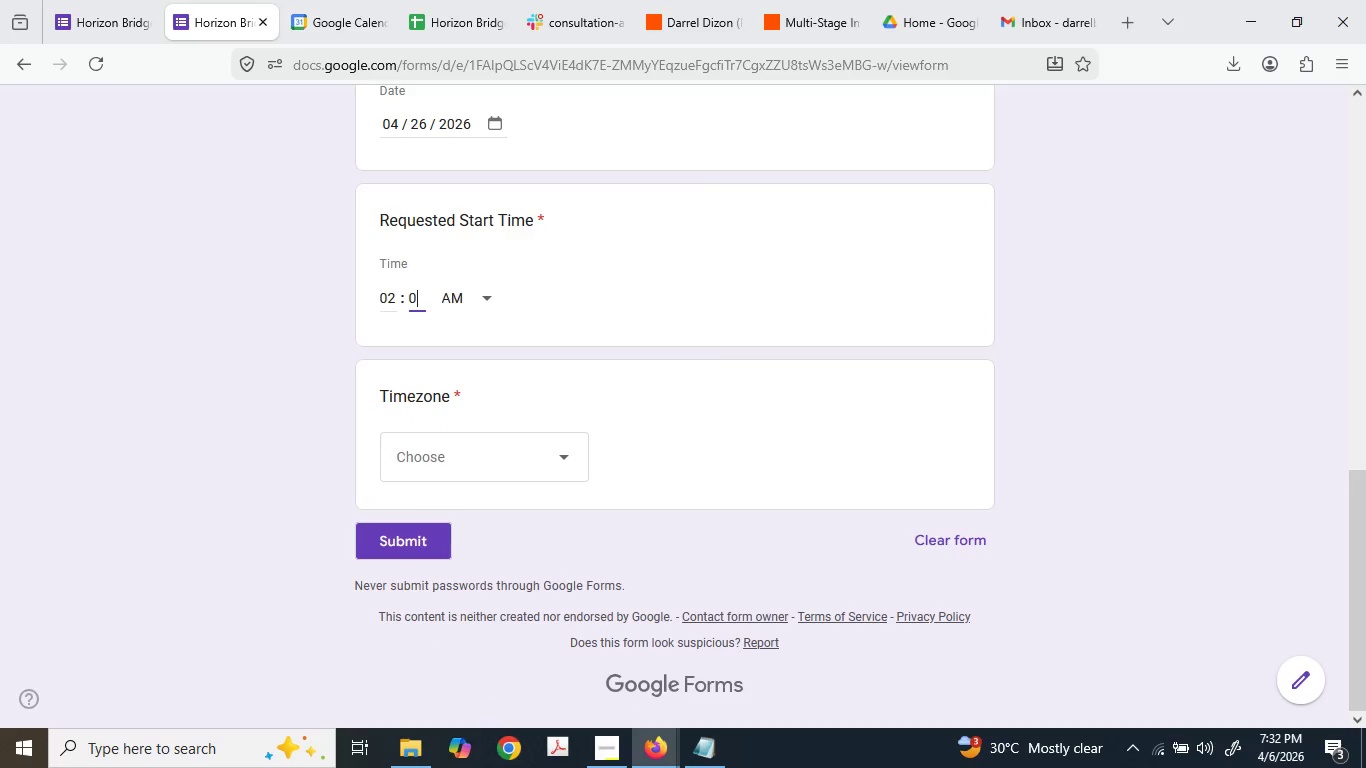 
key(Numpad0)
 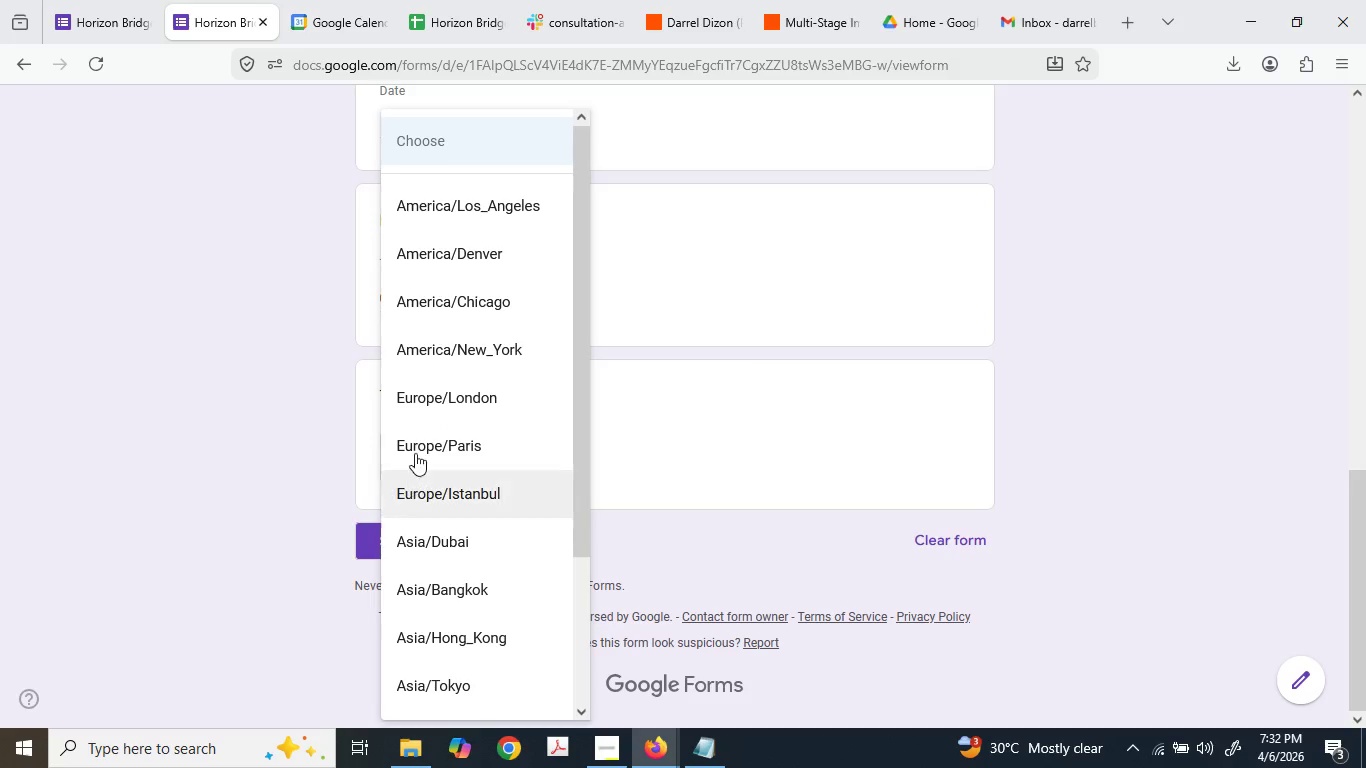 
scroll: coordinate [434, 476], scroll_direction: down, amount: 4.0
 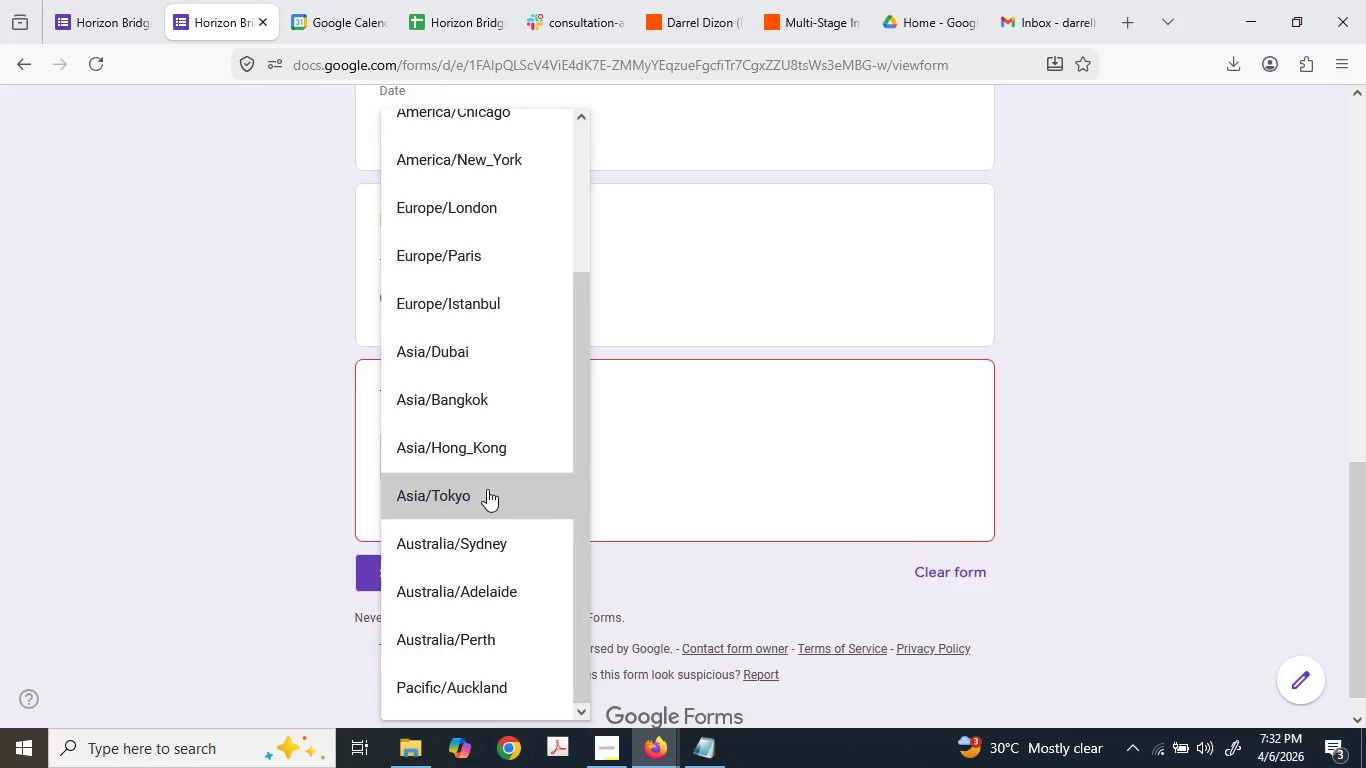 
left_click([492, 414])
 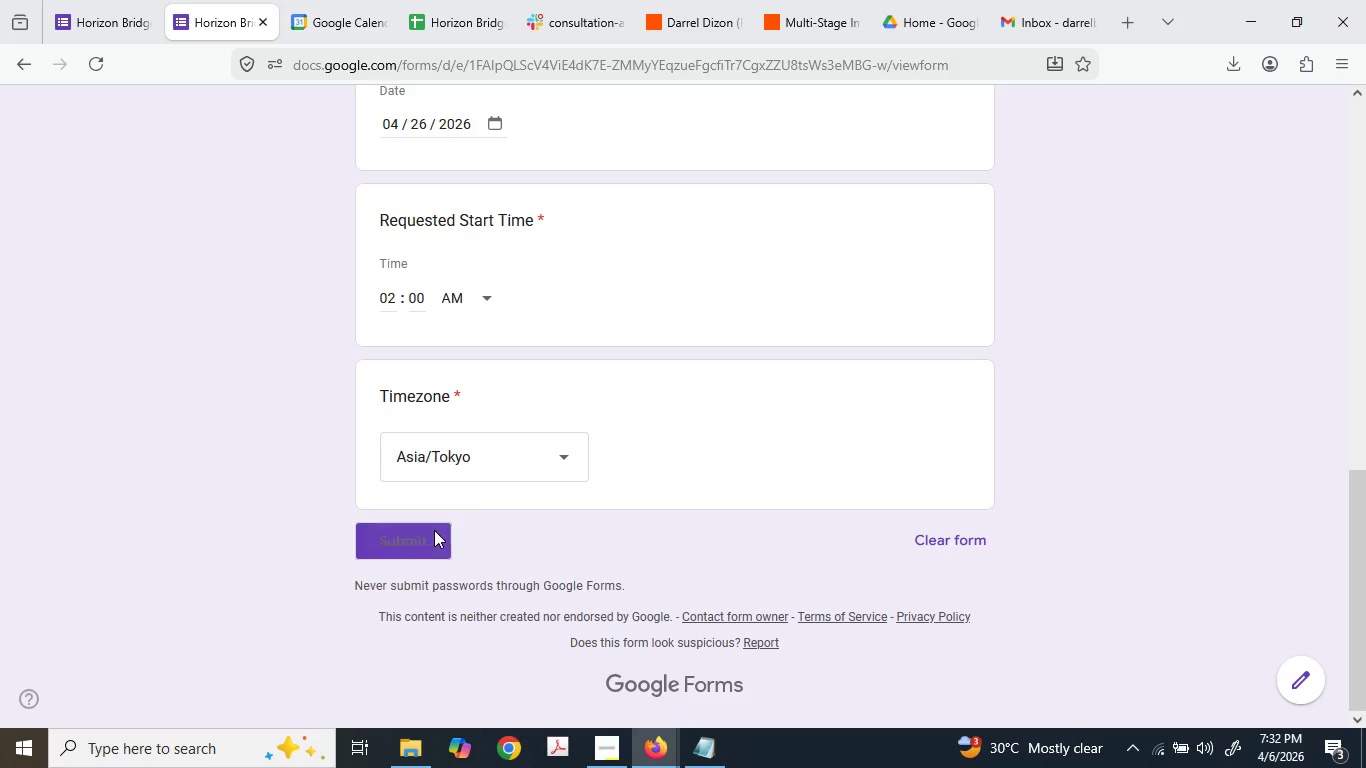 
scroll: coordinate [688, 350], scroll_direction: up, amount: 7.0
 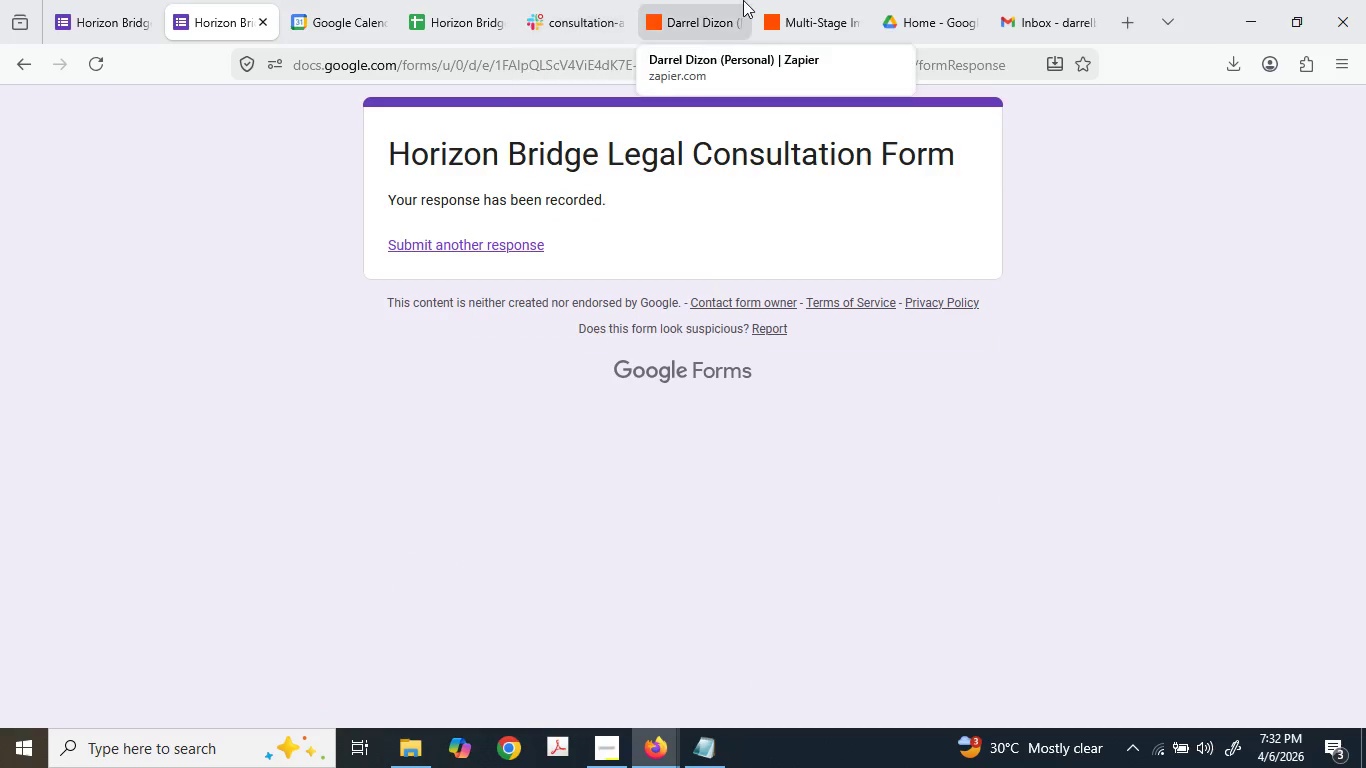 
left_click([797, 3])
 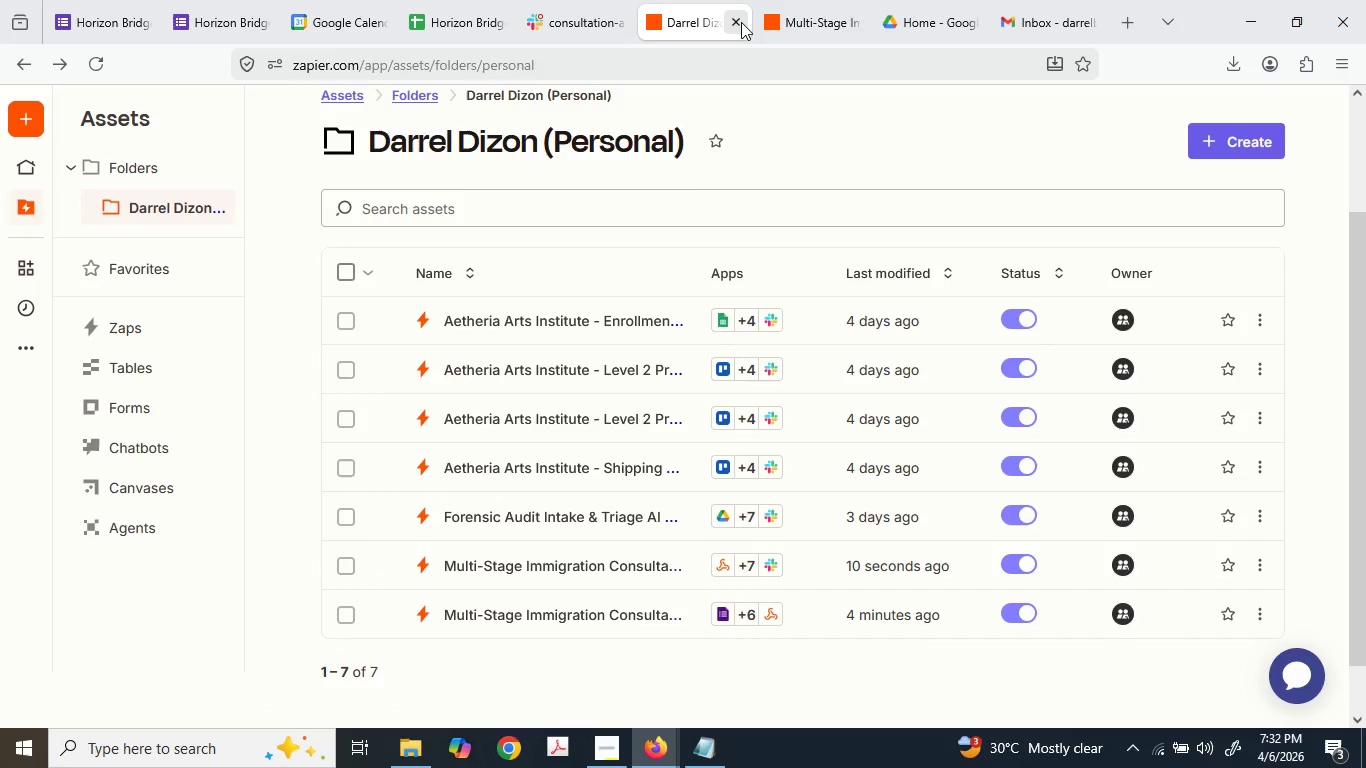 
double_click([741, 22])
 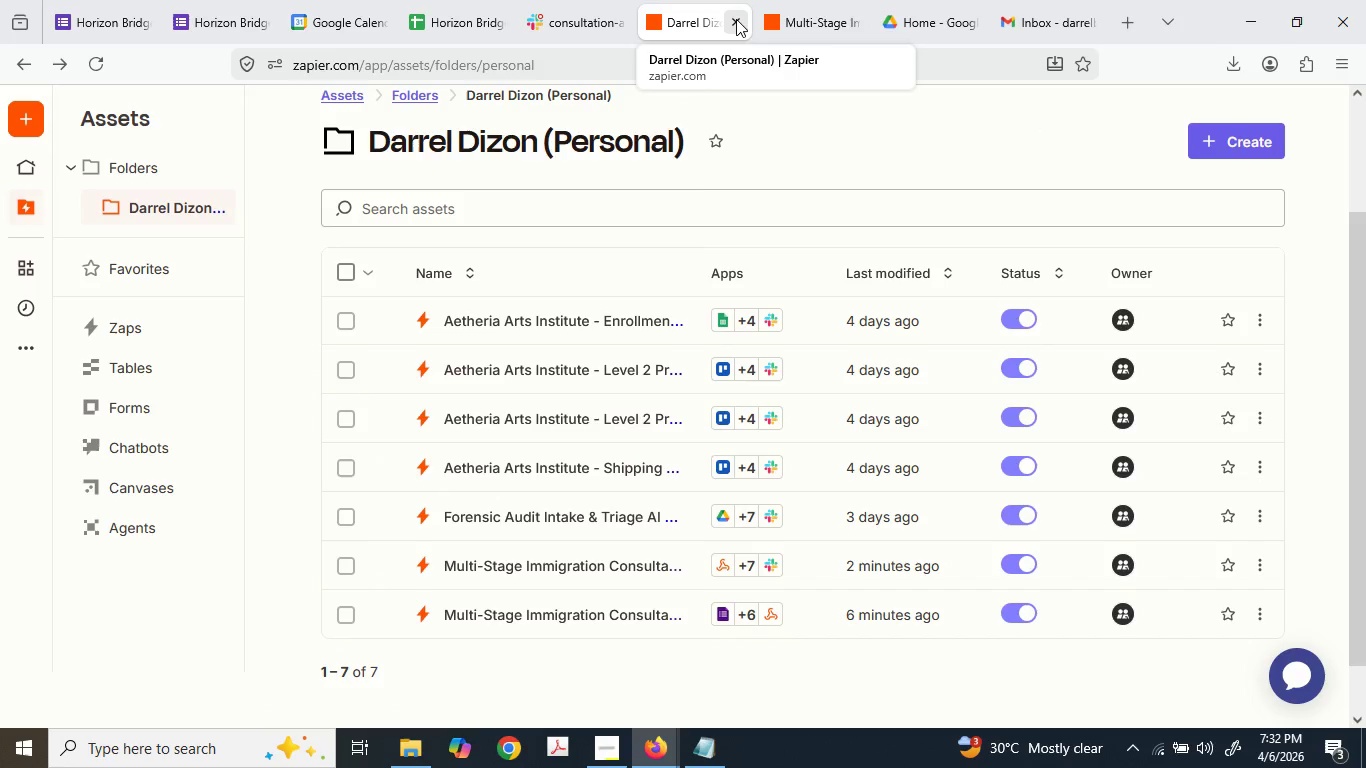 
left_click([766, 17])
 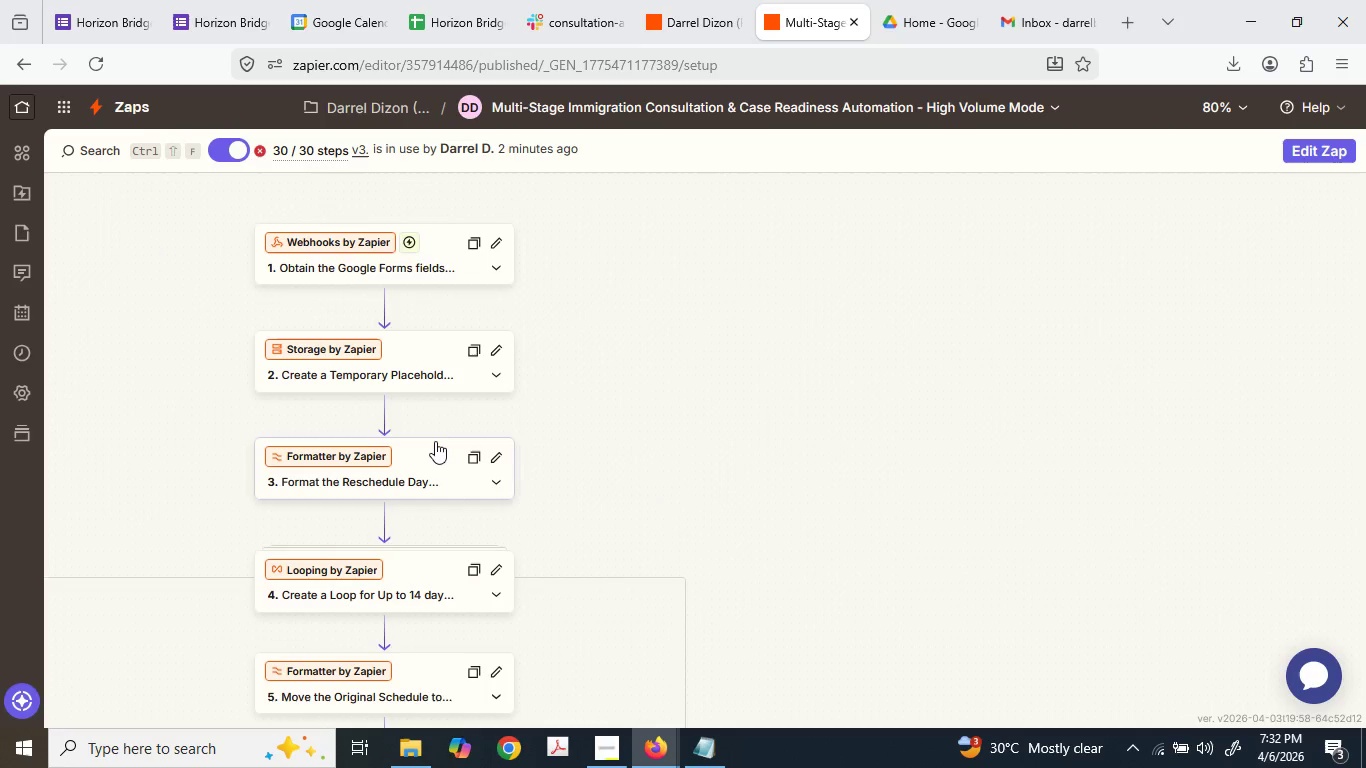 
scroll: coordinate [438, 445], scroll_direction: down, amount: 10.0
 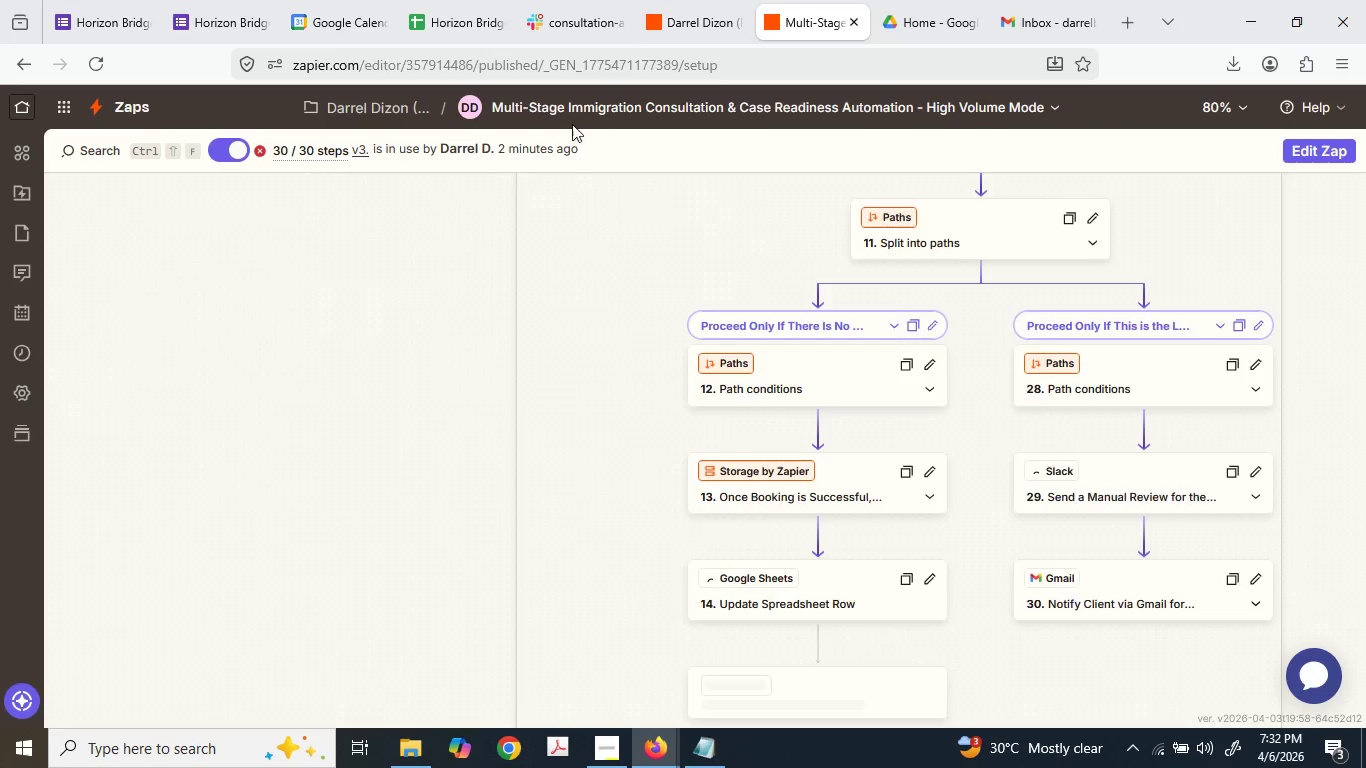 
scroll: coordinate [930, 456], scroll_direction: up, amount: 13.0
 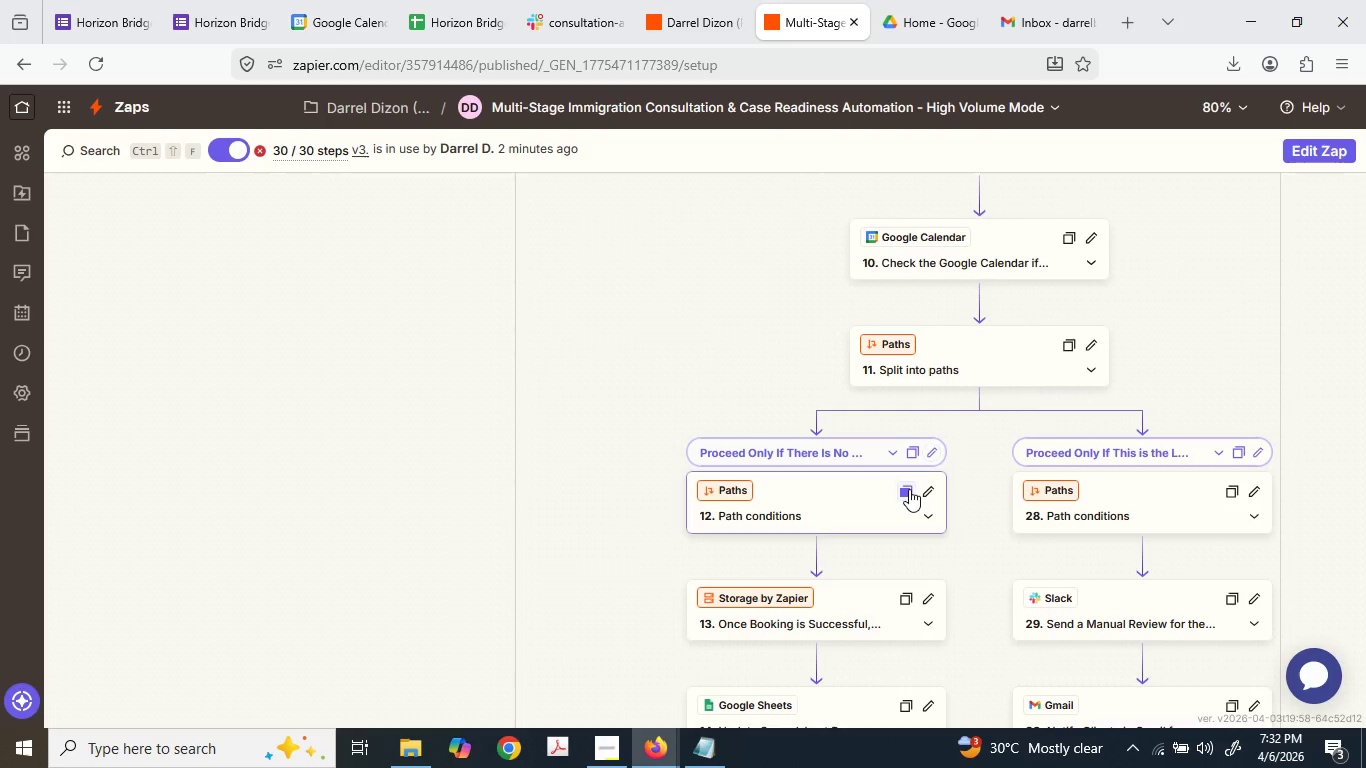 
scroll: coordinate [905, 483], scroll_direction: down, amount: 12.0
 